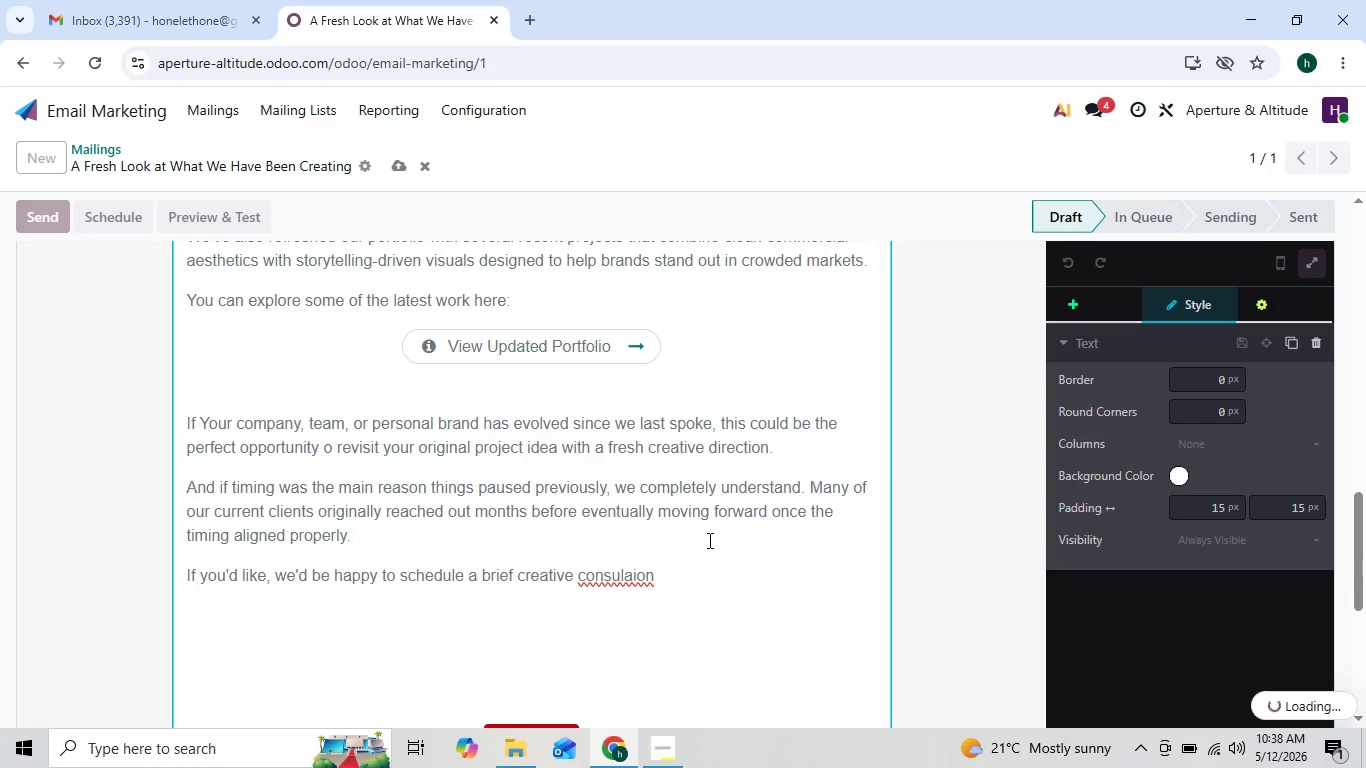 
wait(6.5)
 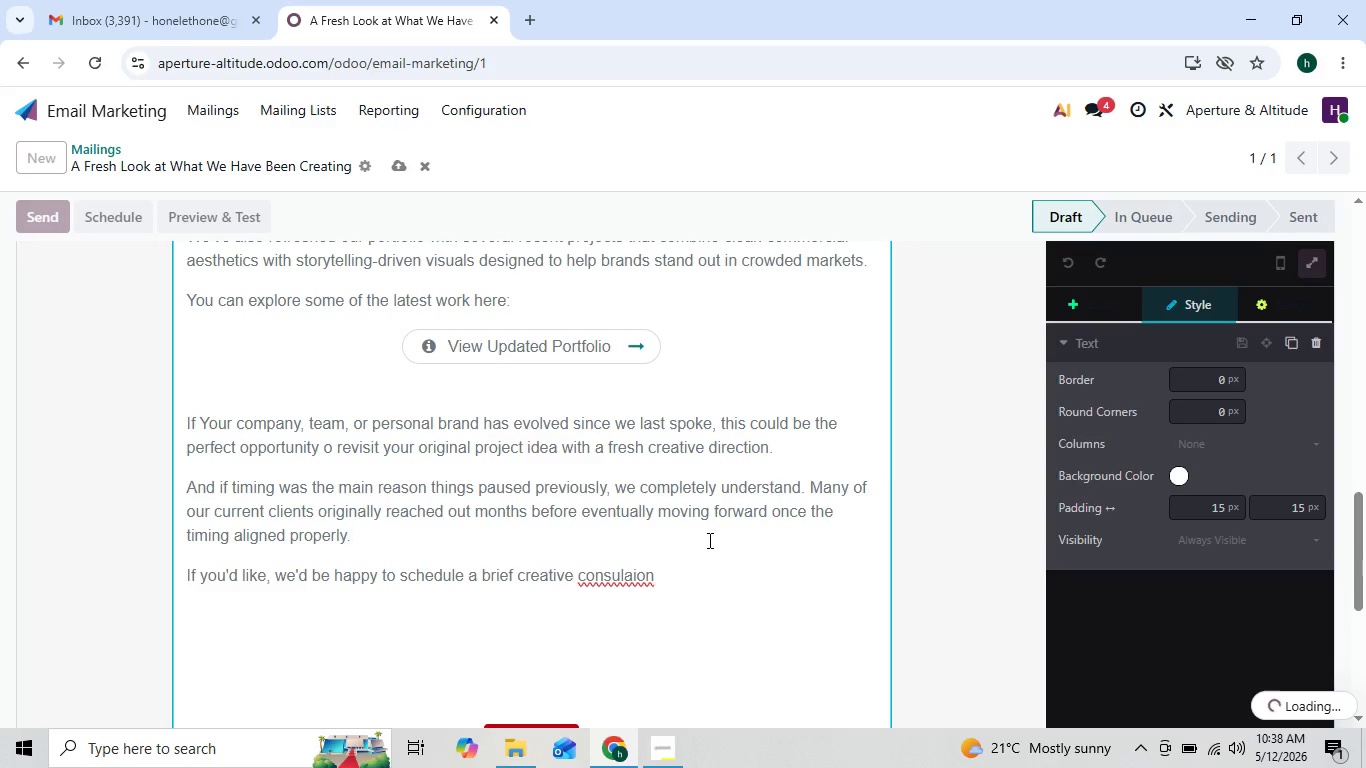 
left_click([672, 578])
 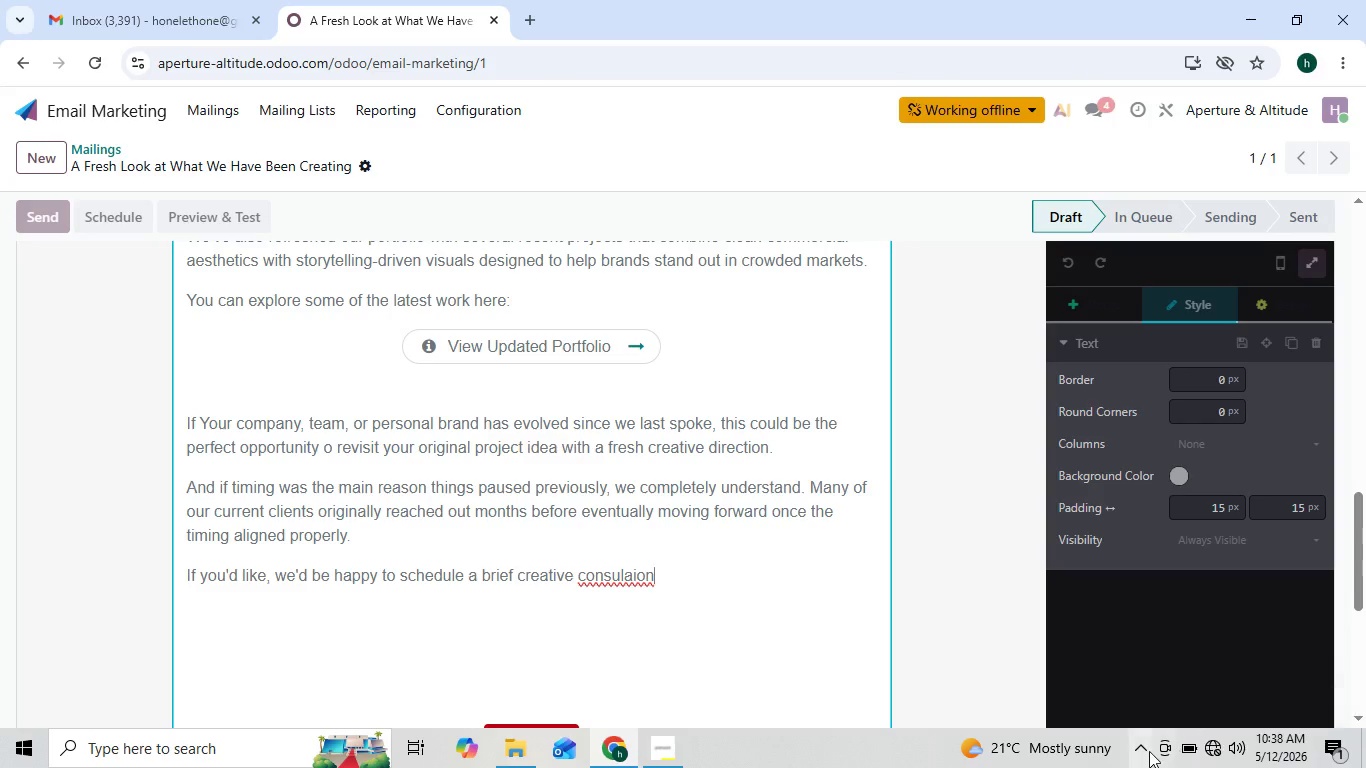 
mouse_move([1191, 749])
 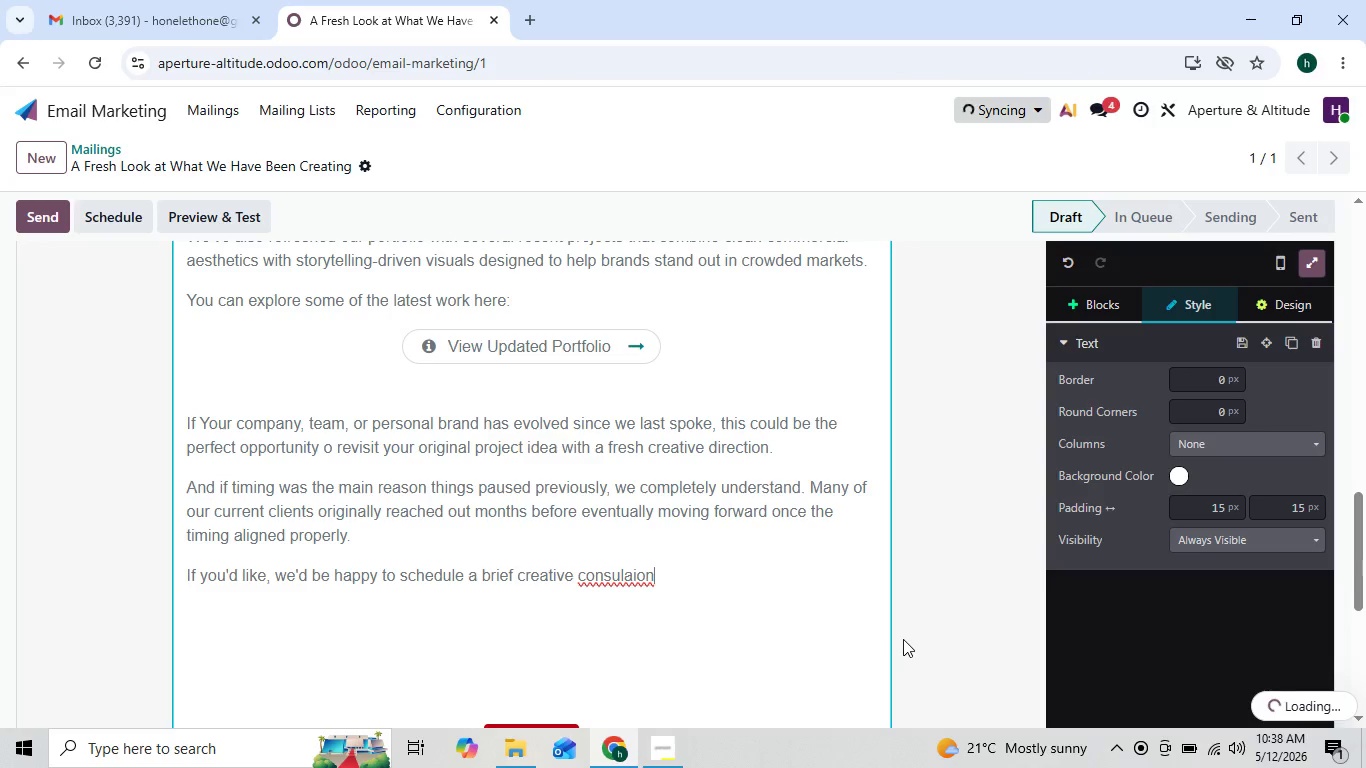 
left_click([661, 568])
 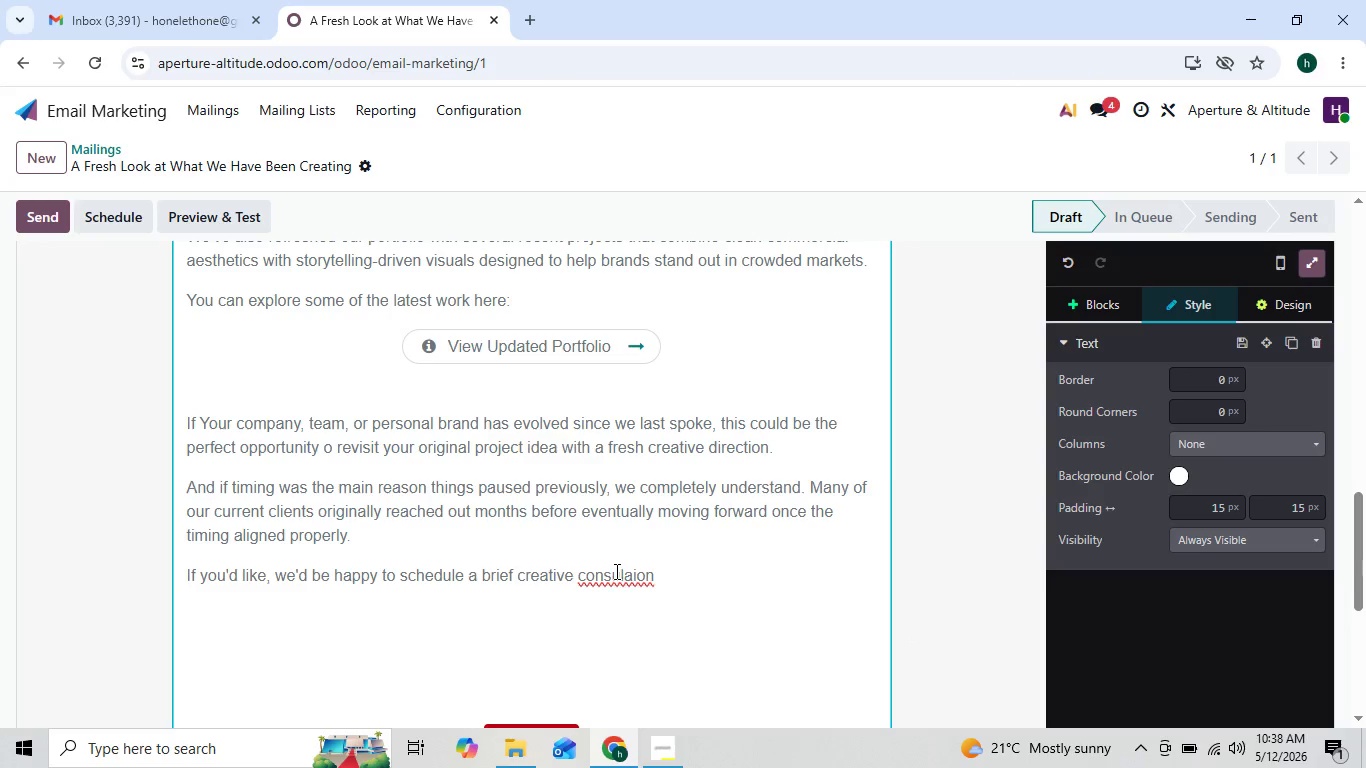 
left_click([615, 574])
 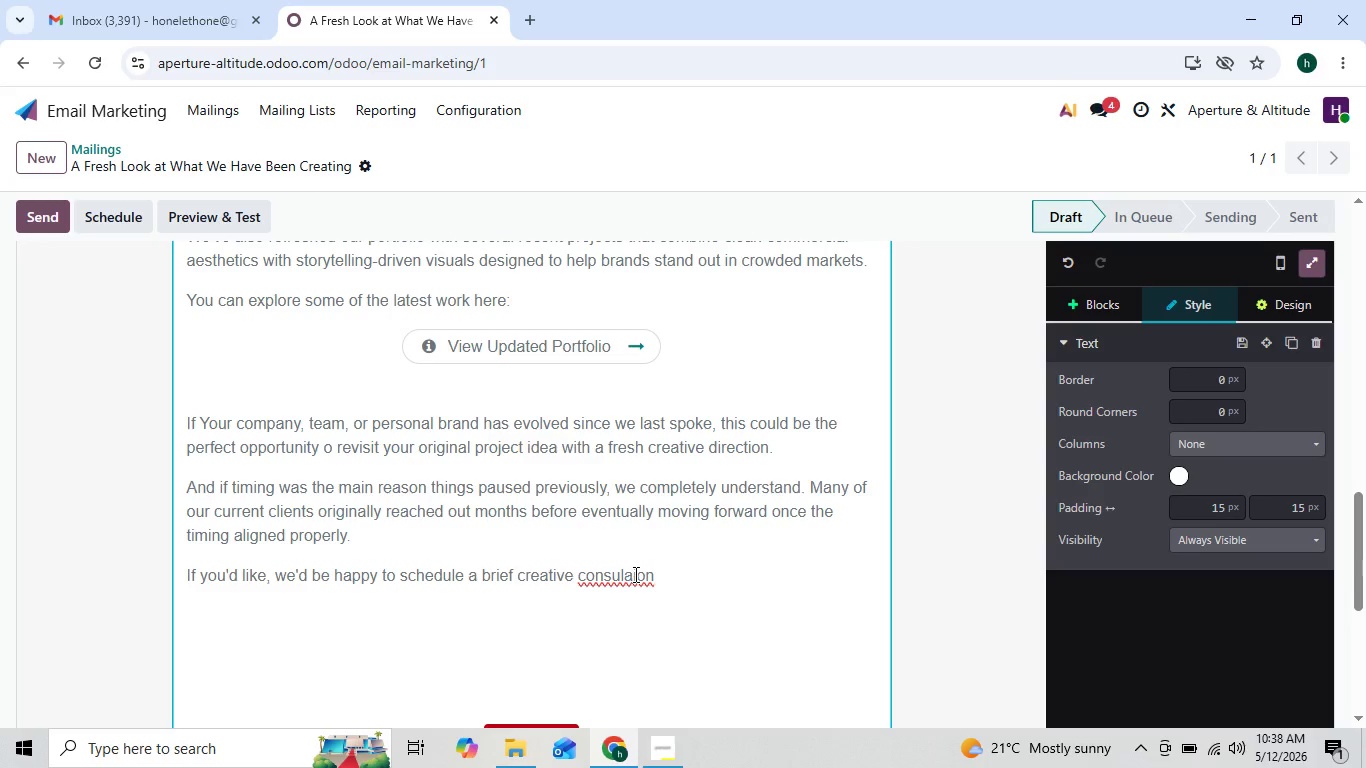 
wait(5.2)
 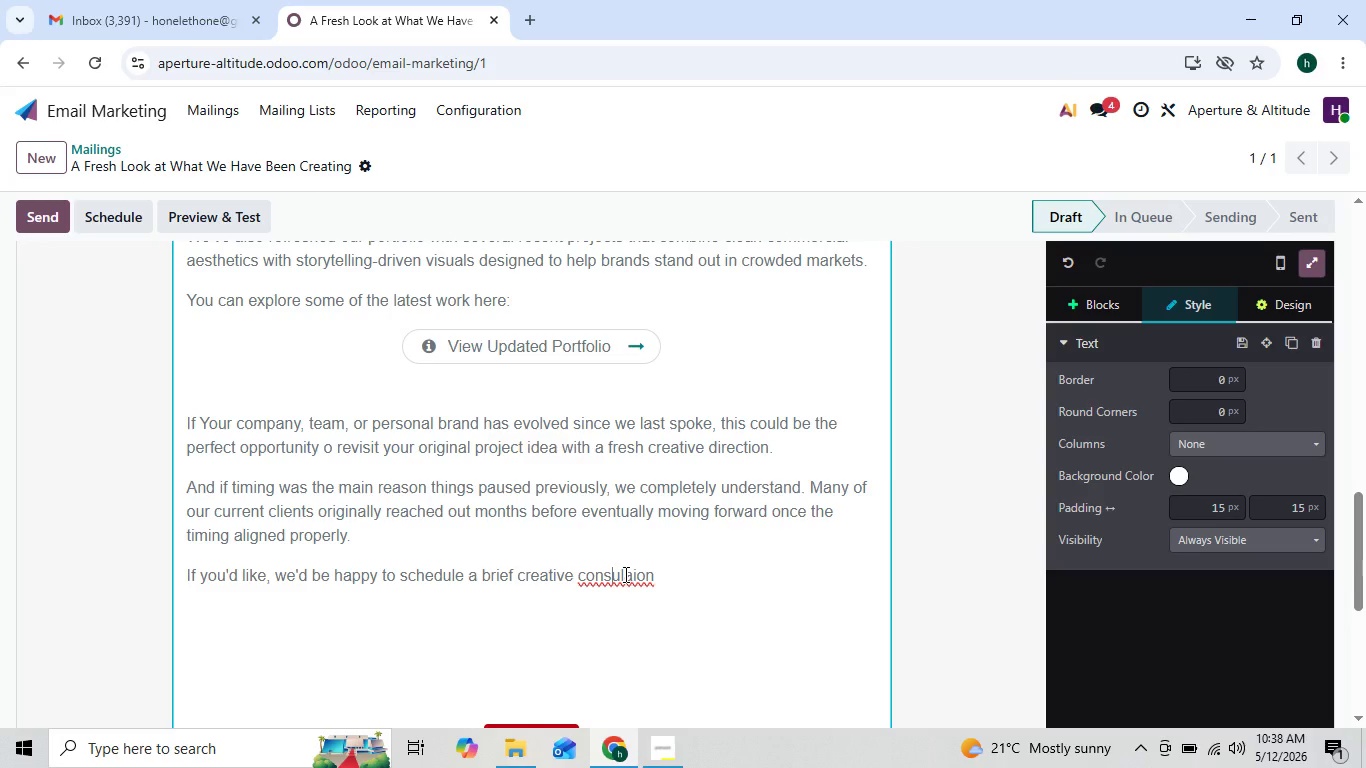 
left_click([640, 571])
 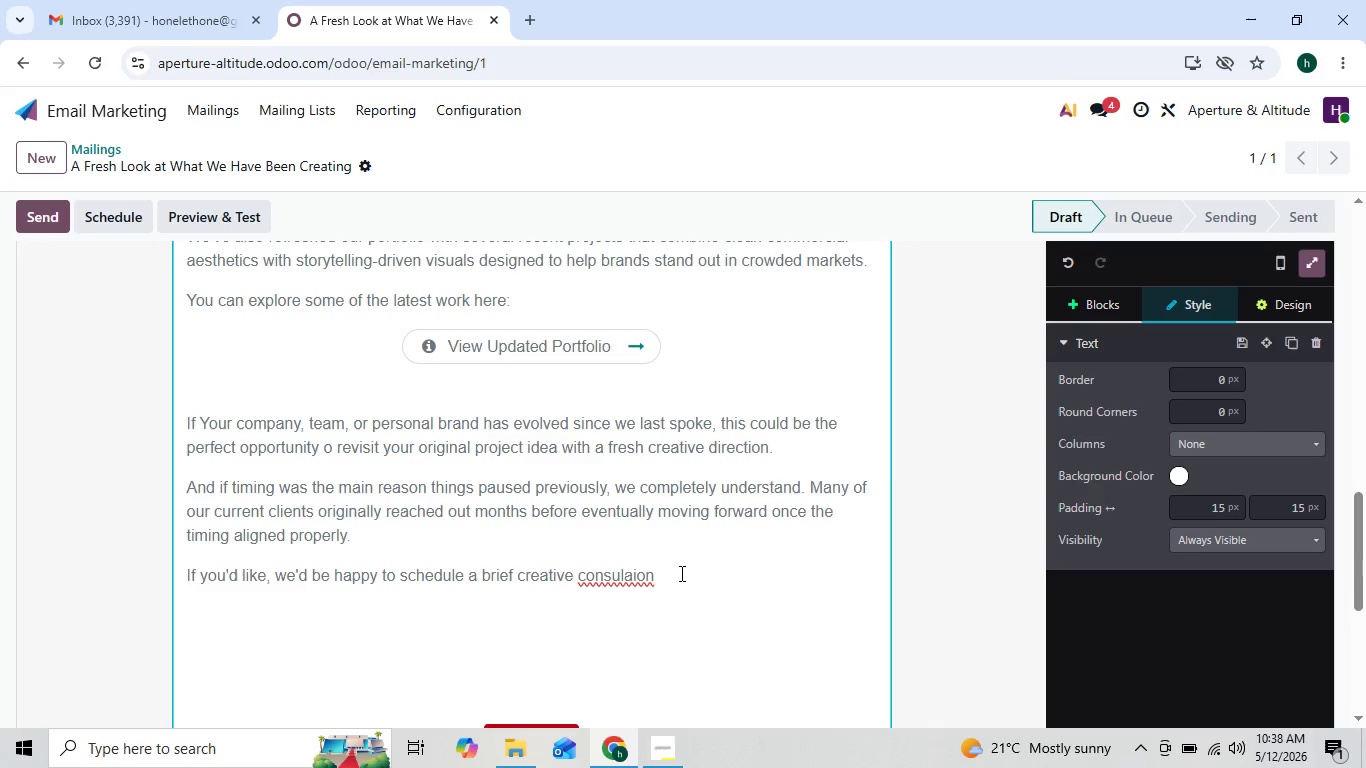 
left_click([680, 573])
 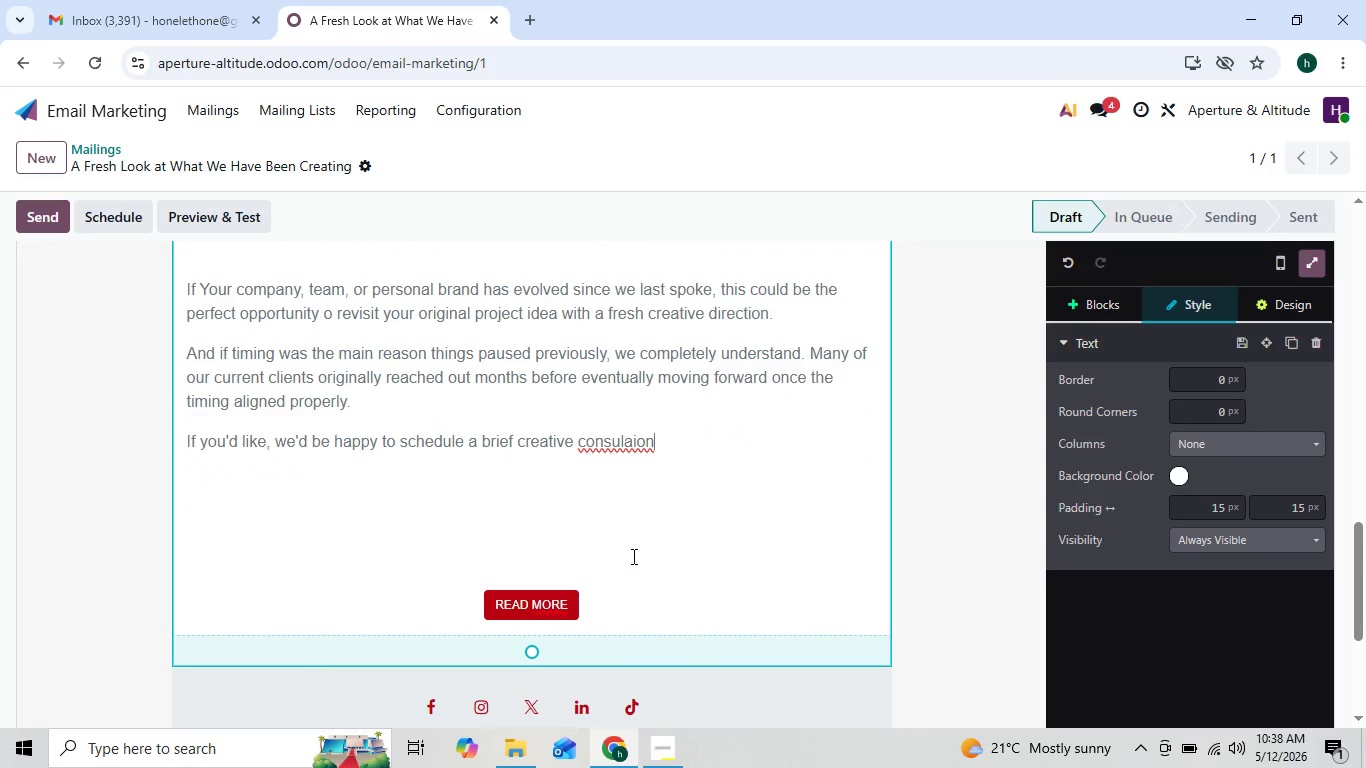 
left_click([513, 444])
 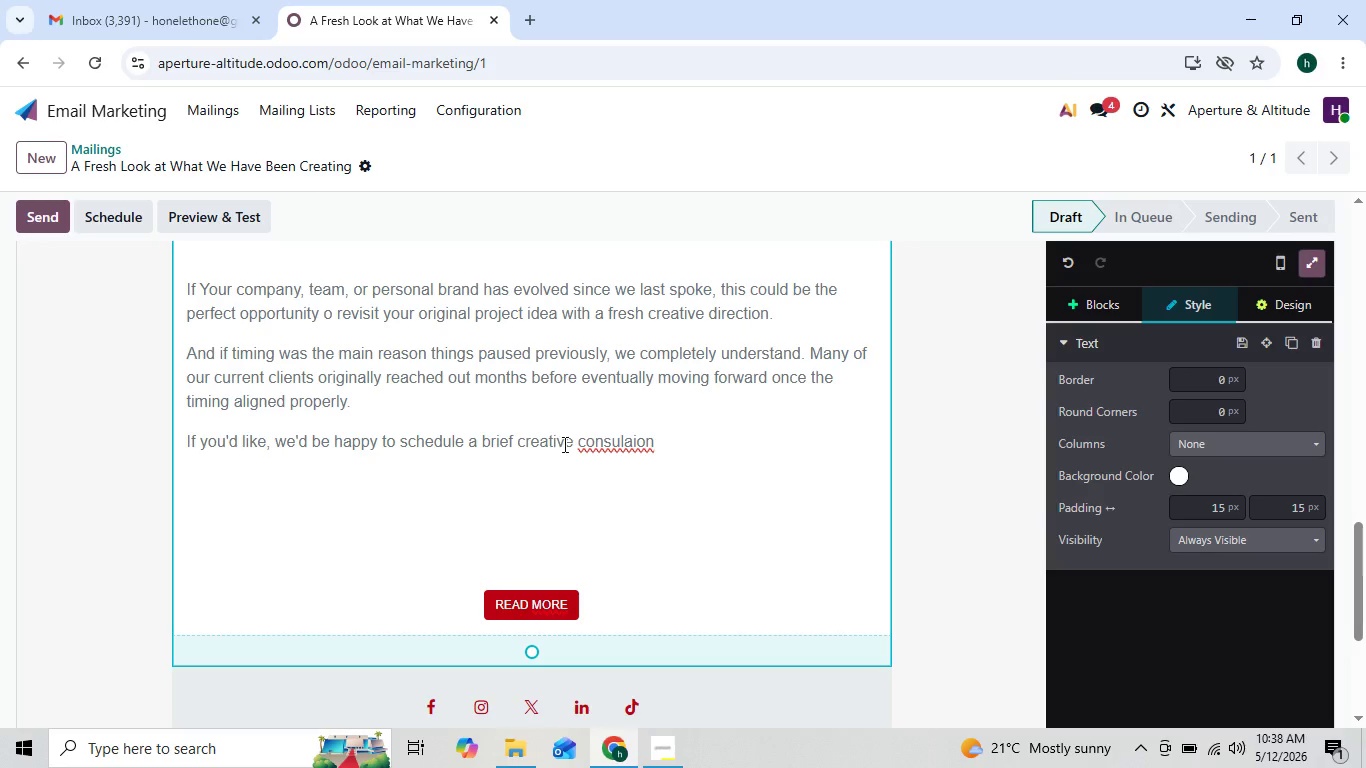 
left_click([563, 444])
 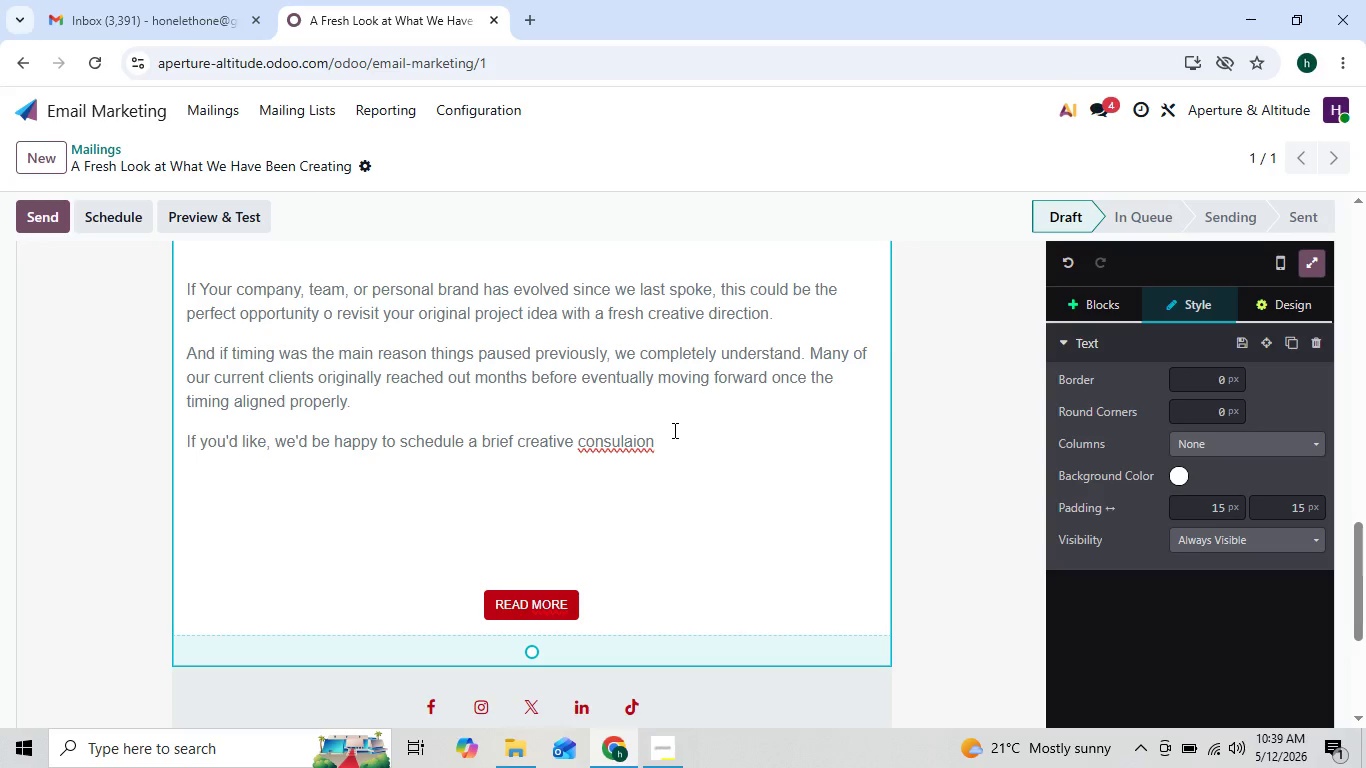 
wait(8.0)
 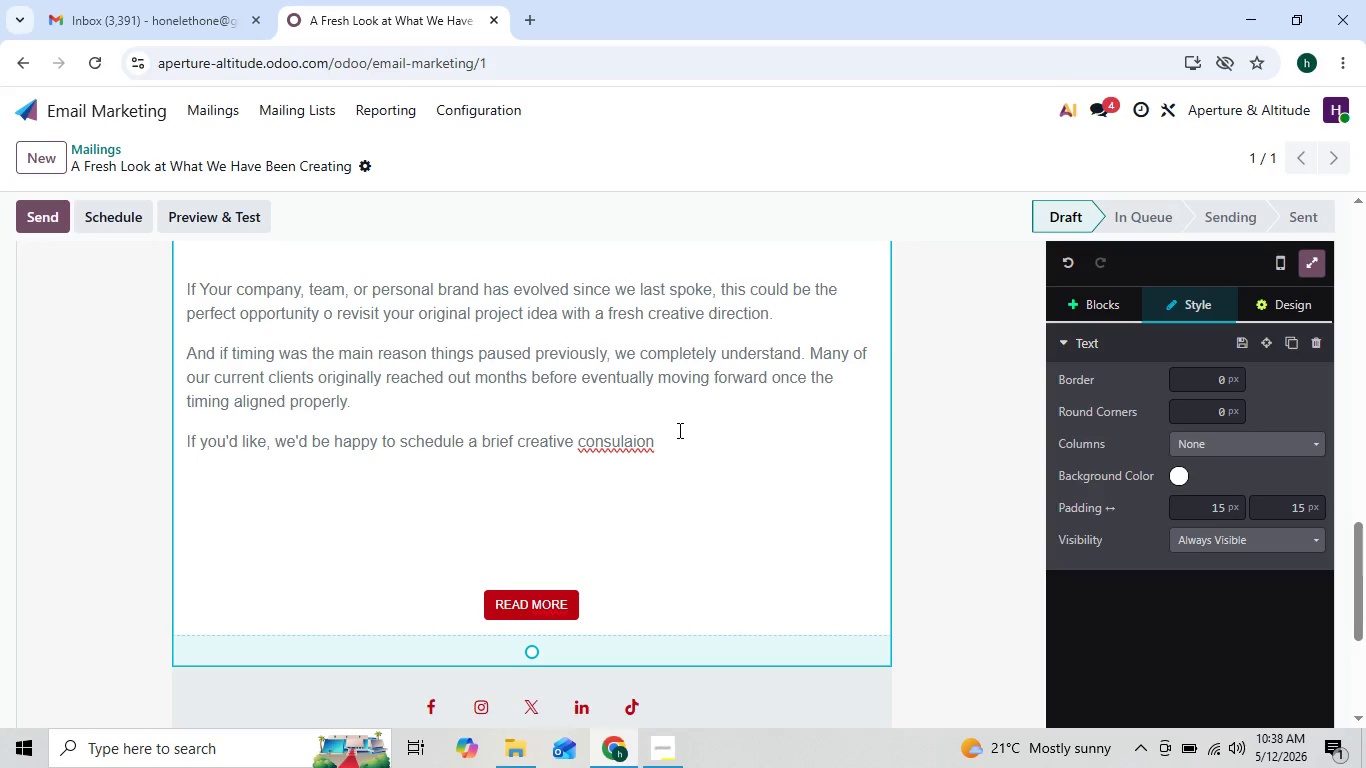 
left_click([624, 434])
 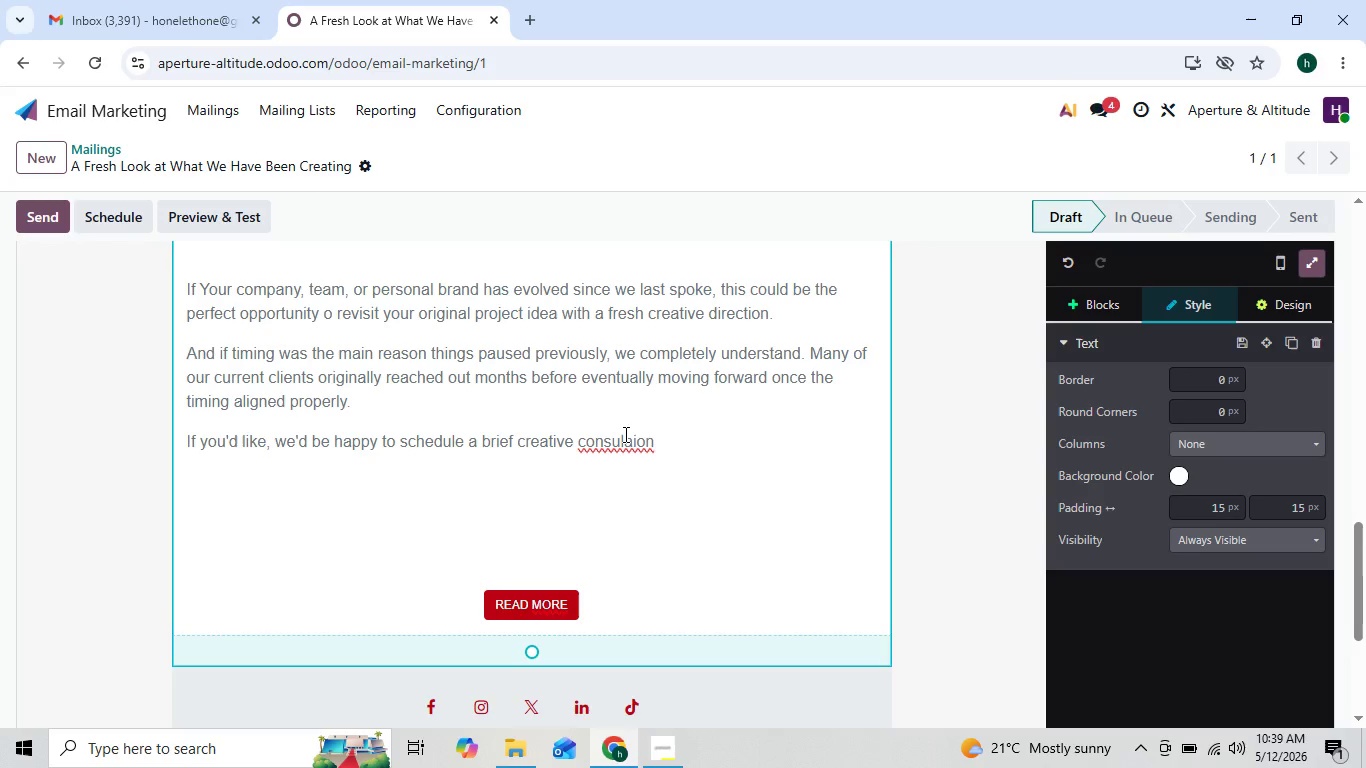 
key(T)
 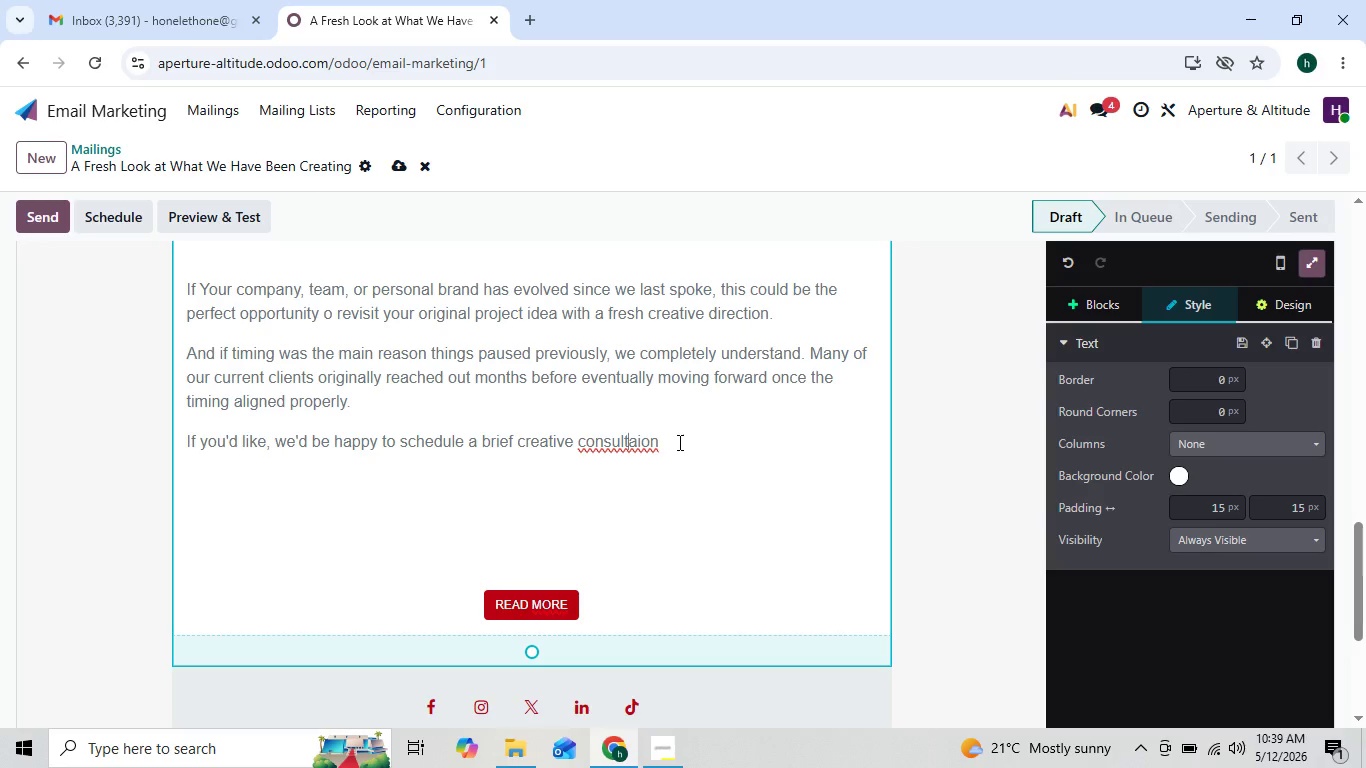 
right_click([641, 442])
 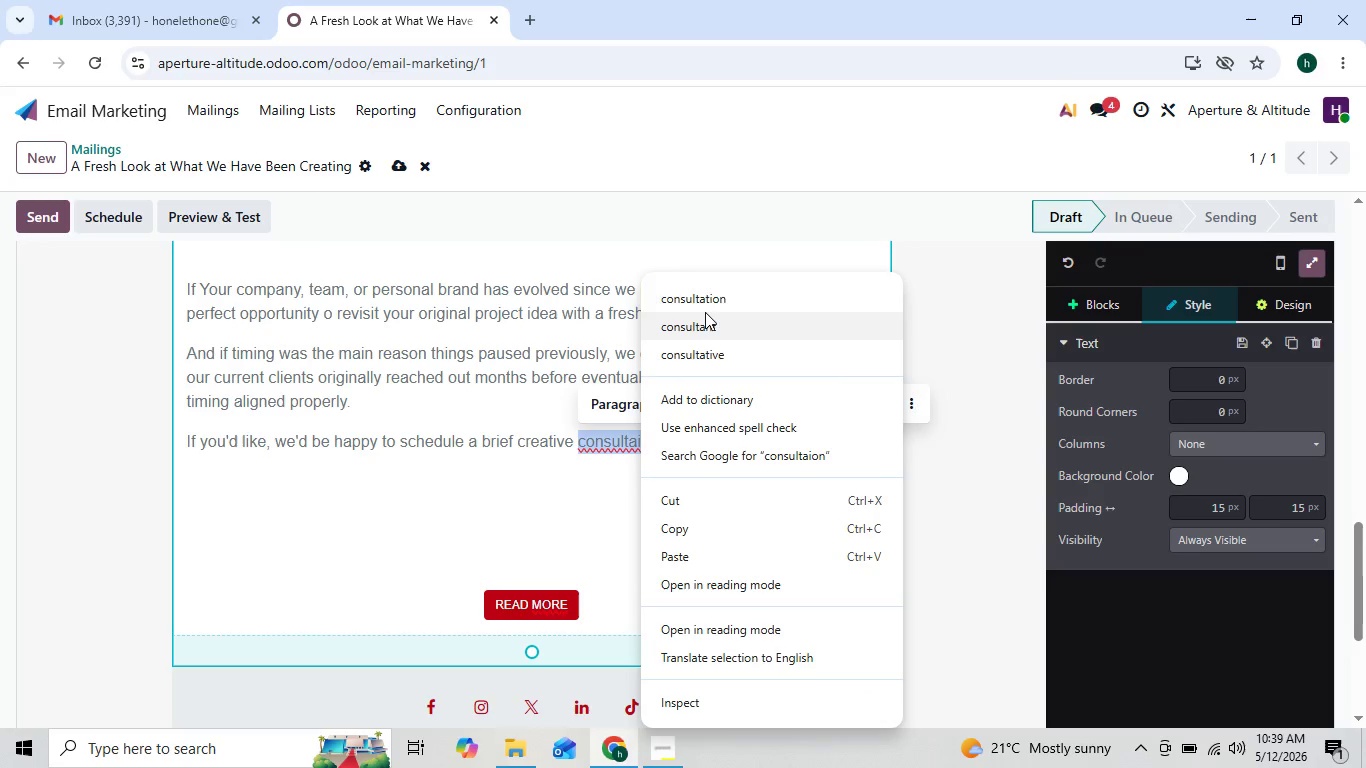 
left_click([710, 302])
 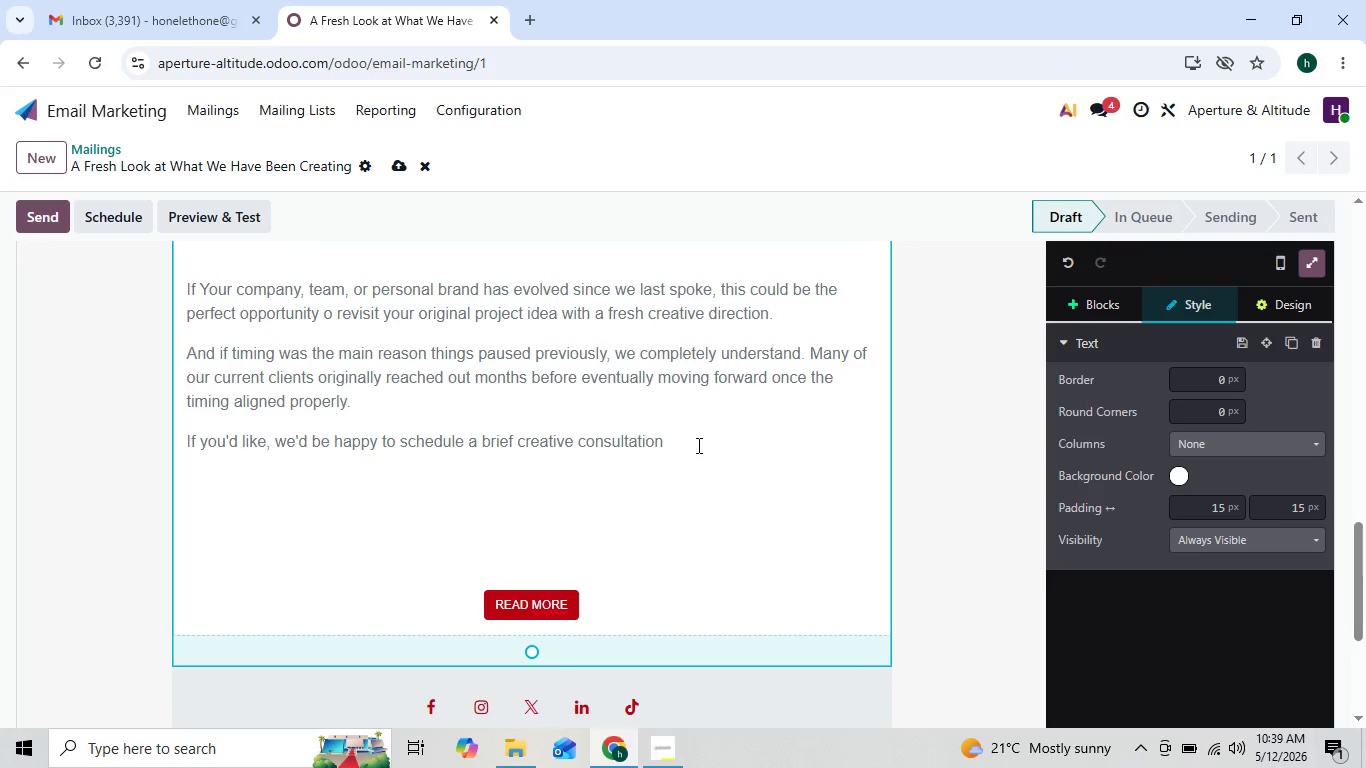 
key(Space)
 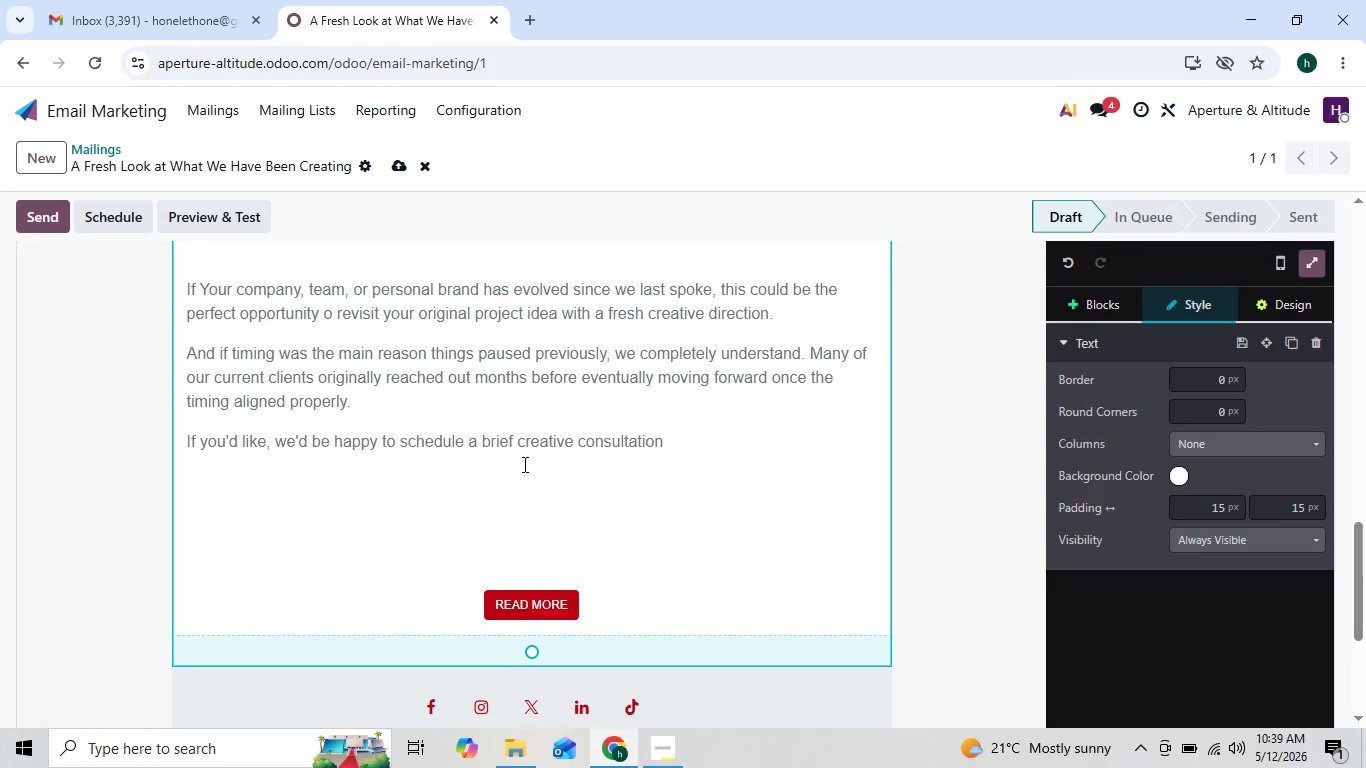 
wait(7.83)
 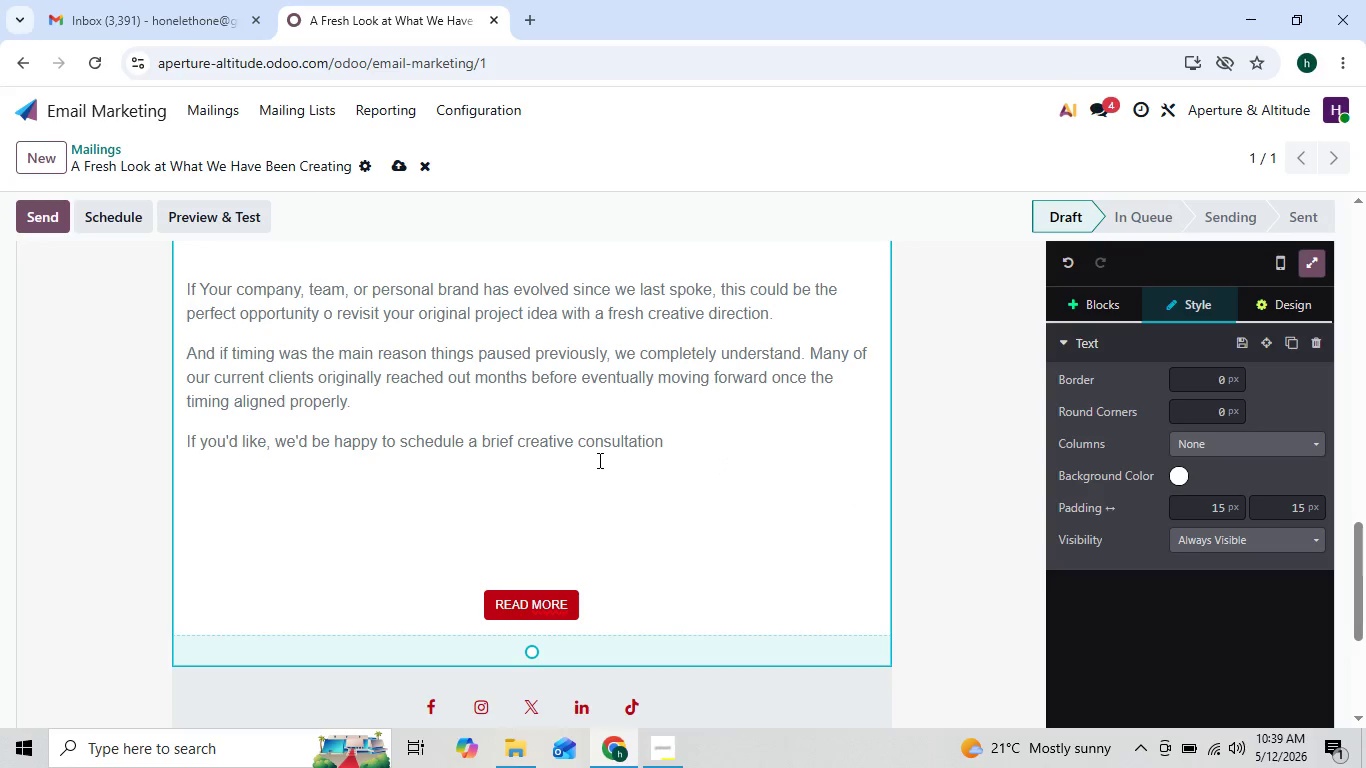 
type(to discuss)
 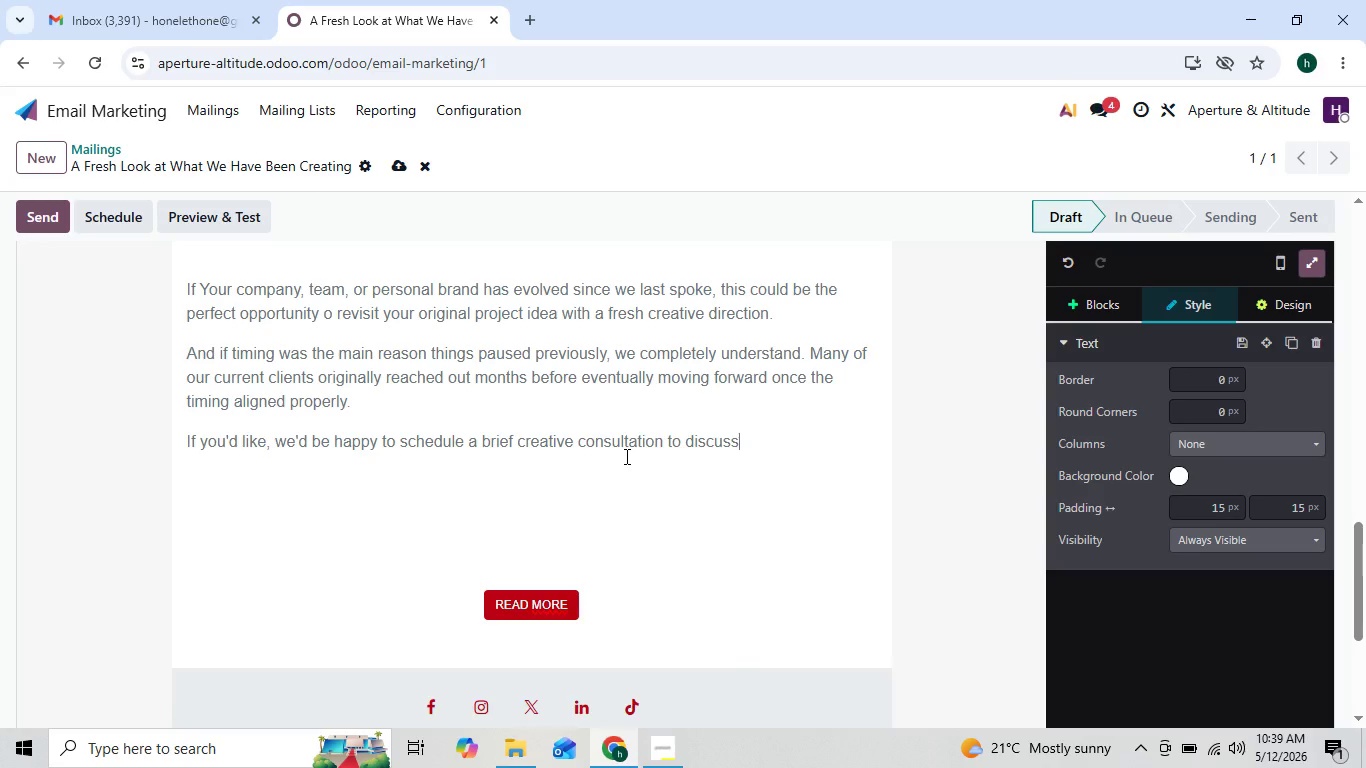 
key(Enter)
 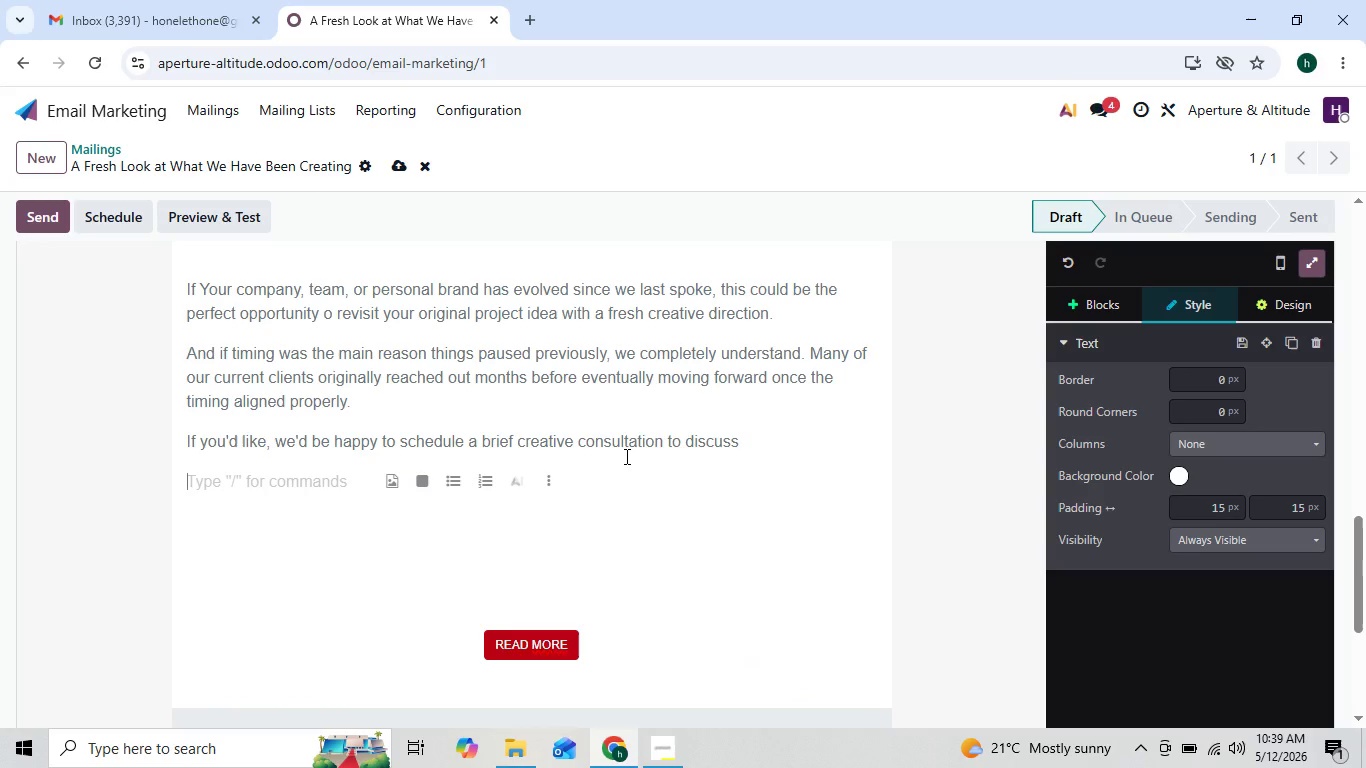 
key(Backspace)
 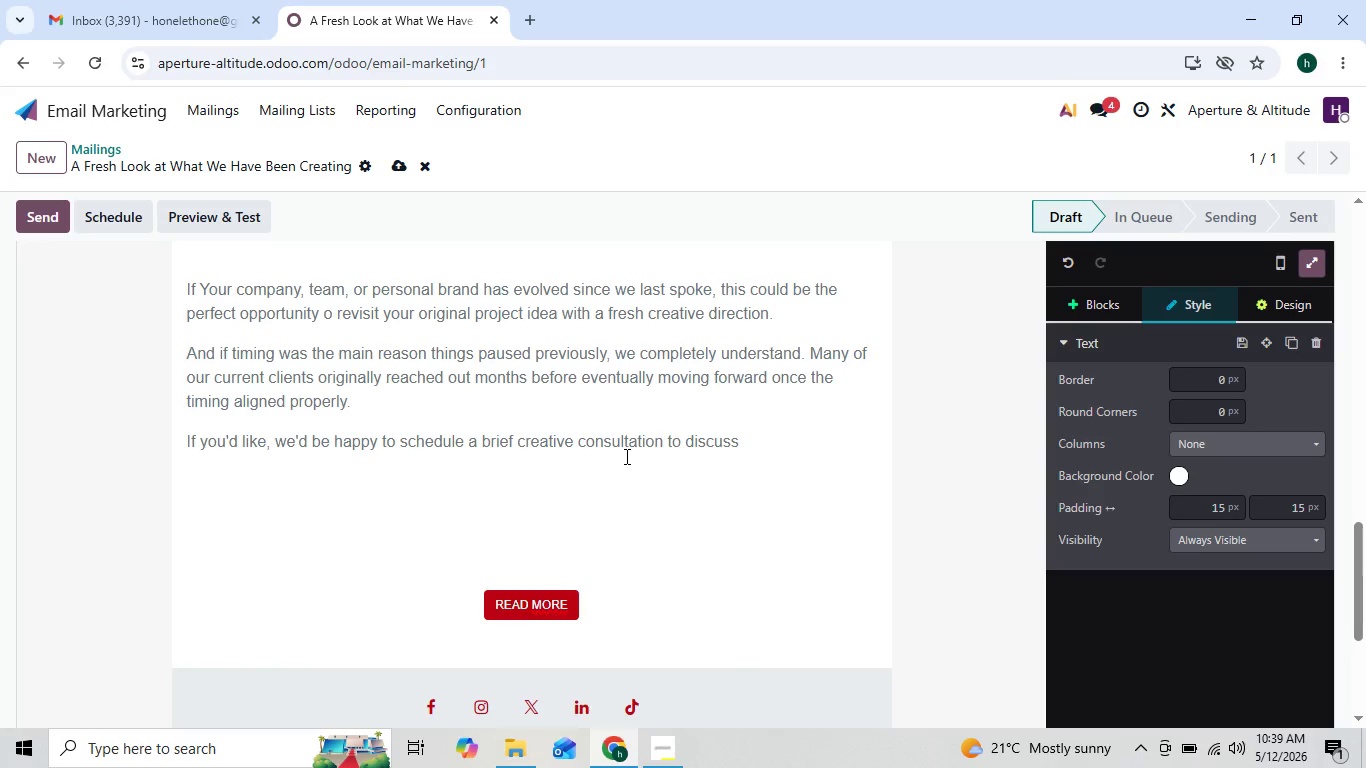 
key(Shift+Semicolon)
 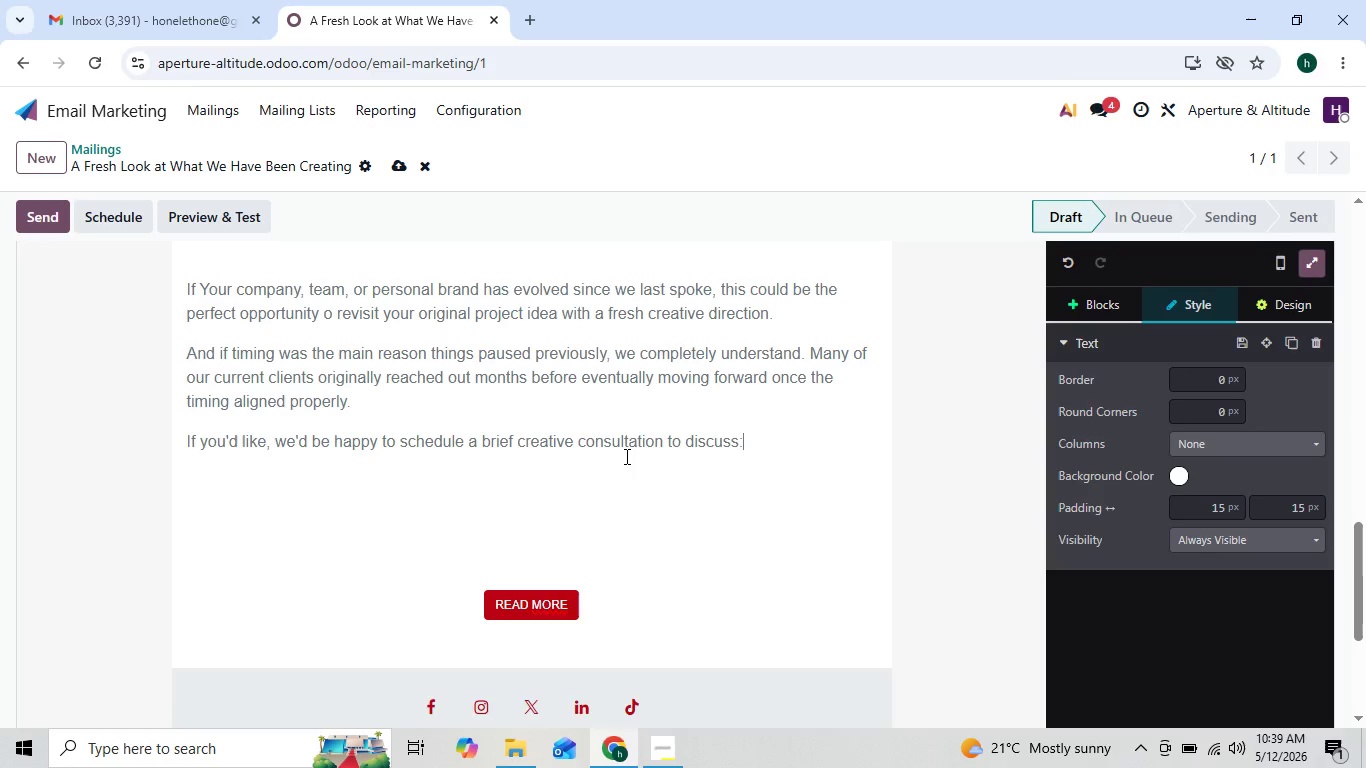 
key(Enter)
 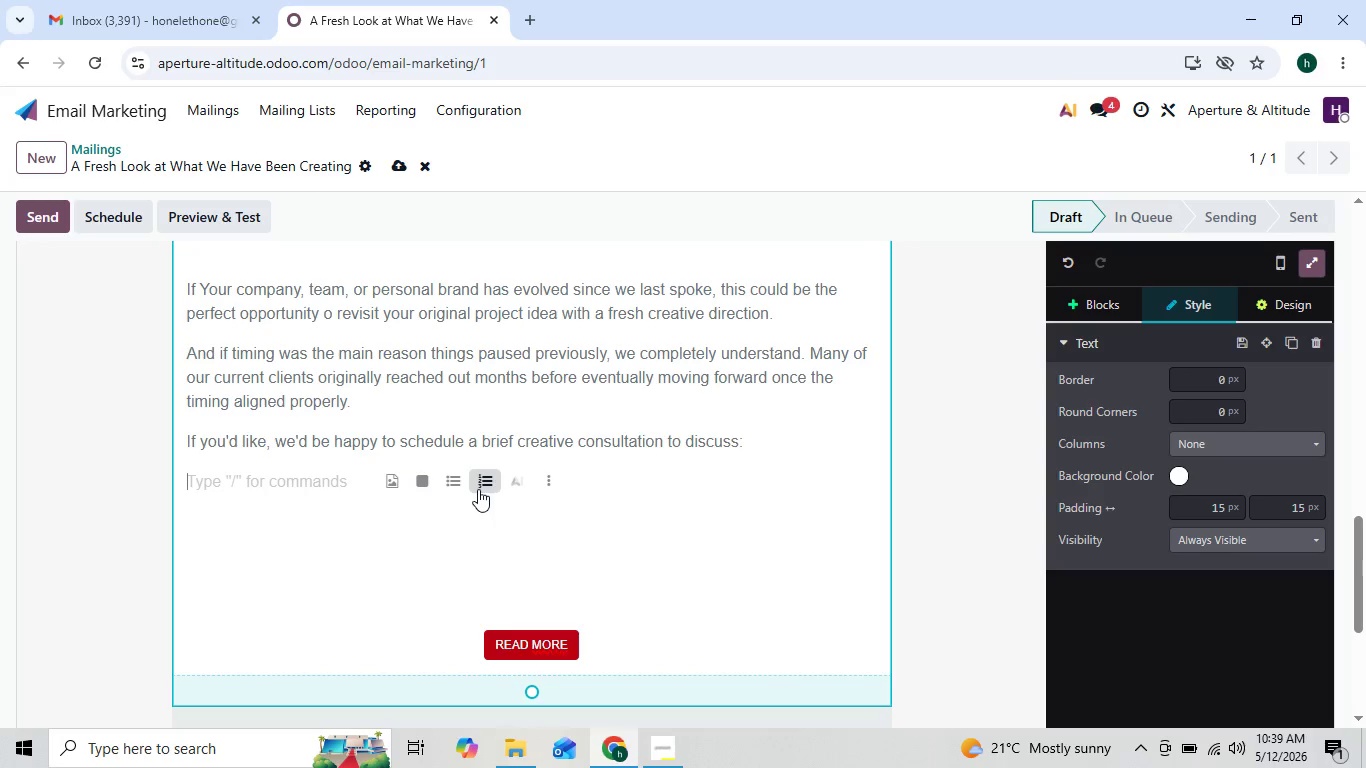 
left_click([458, 472])
 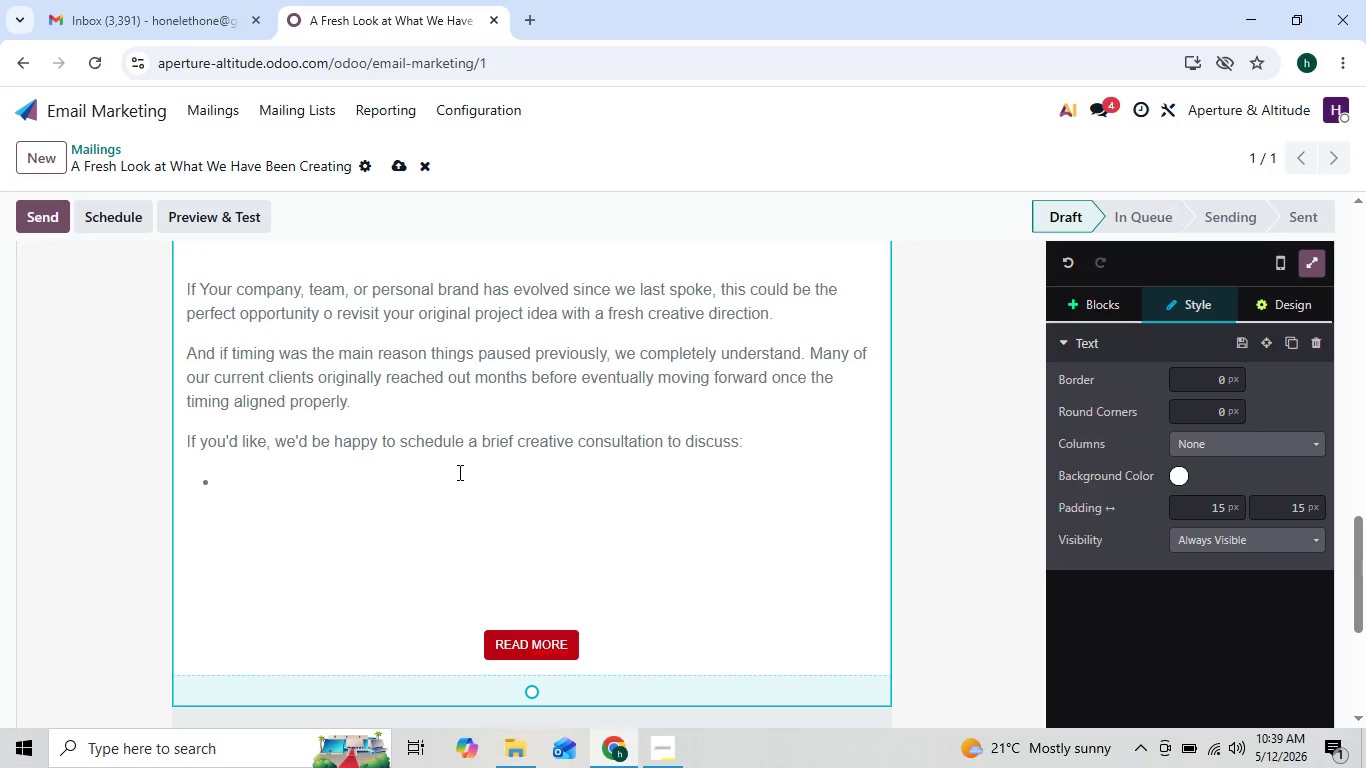 
type(Your current oals )
key(Backspace)
key(Backspace)
key(Backspace)
key(Backspace)
key(Backspace)
type(goals)
 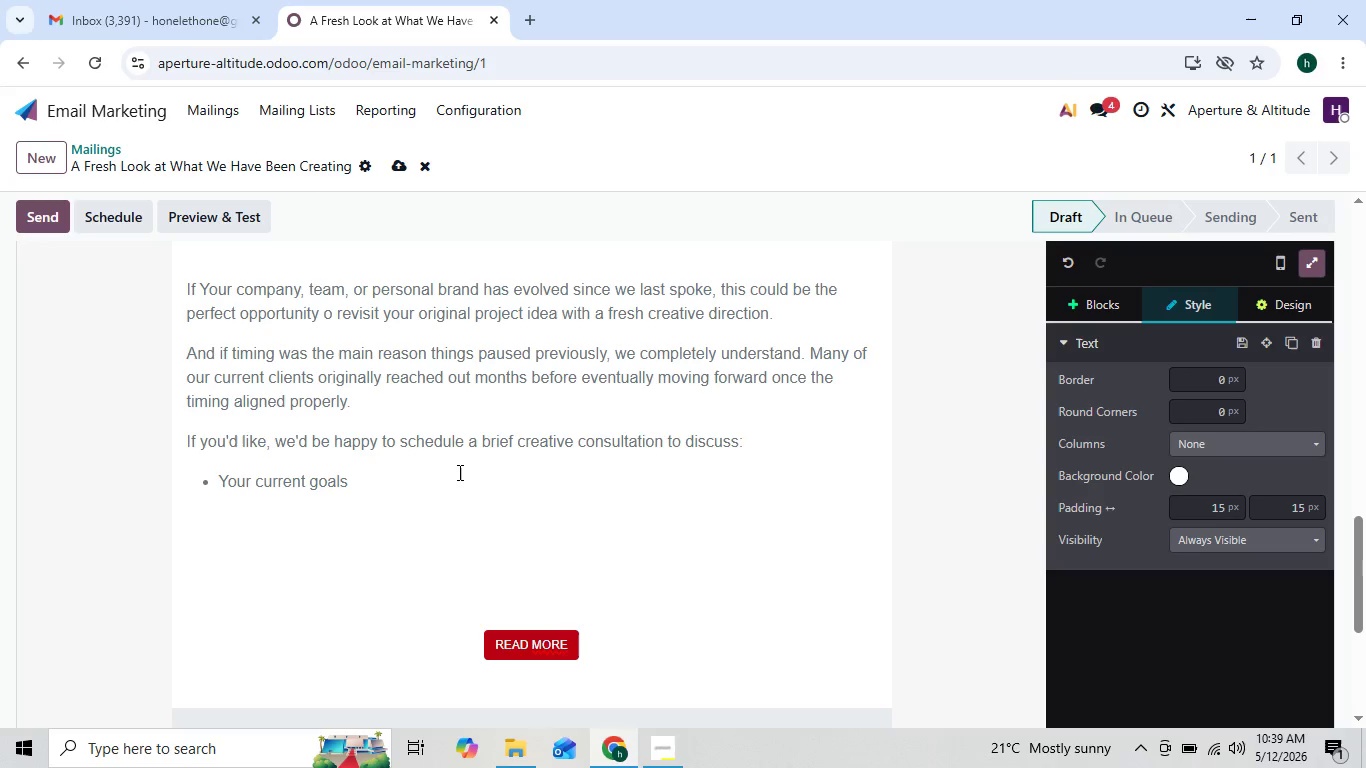 
key(Enter)
 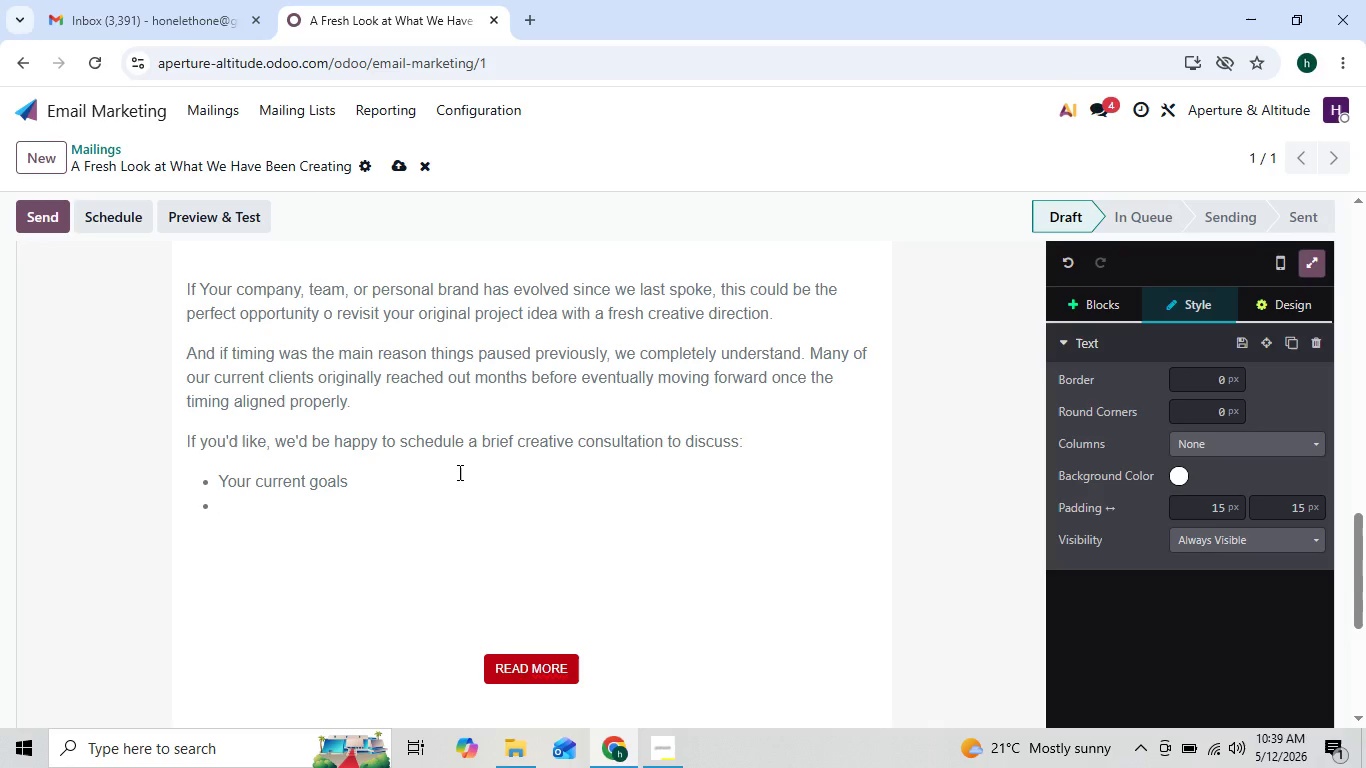 
type(New visual con)
 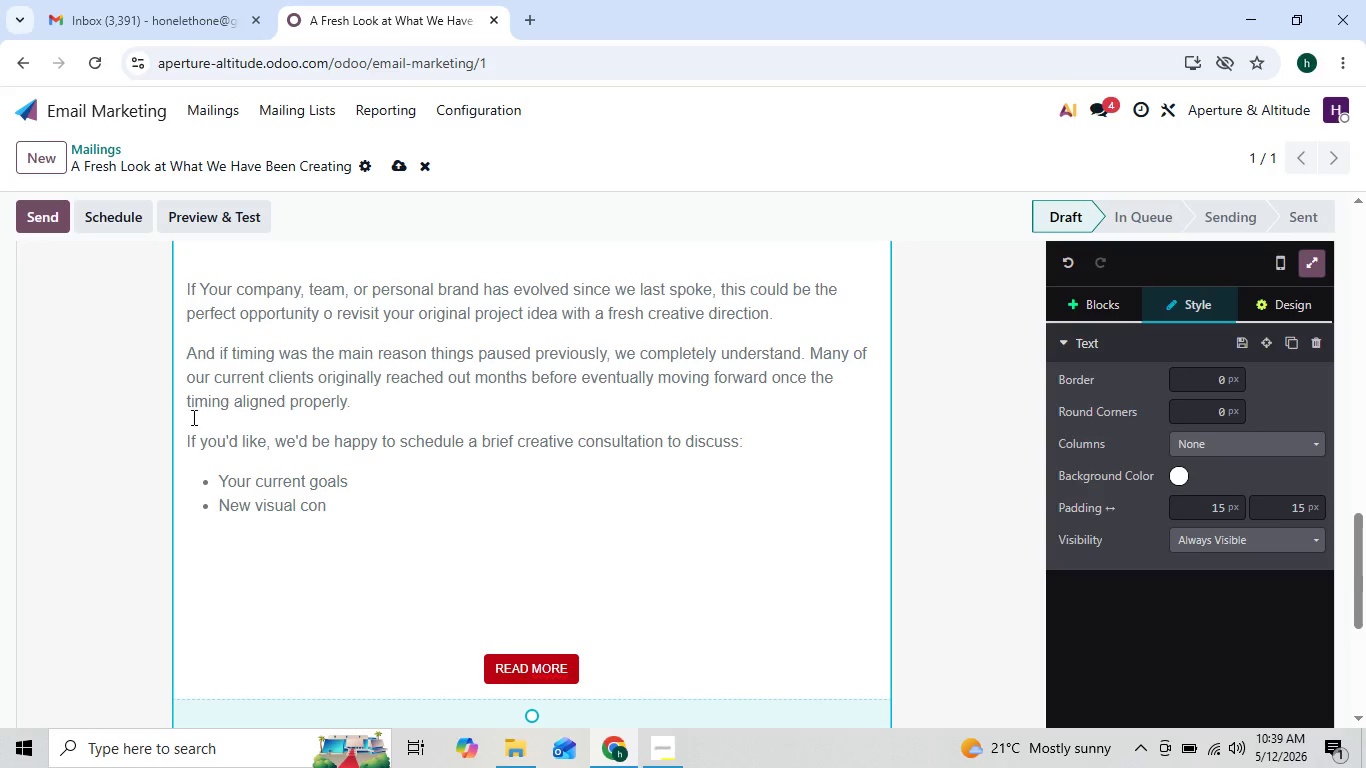 
left_click_drag(start_coordinate=[208, 468], to_coordinate=[353, 520])
 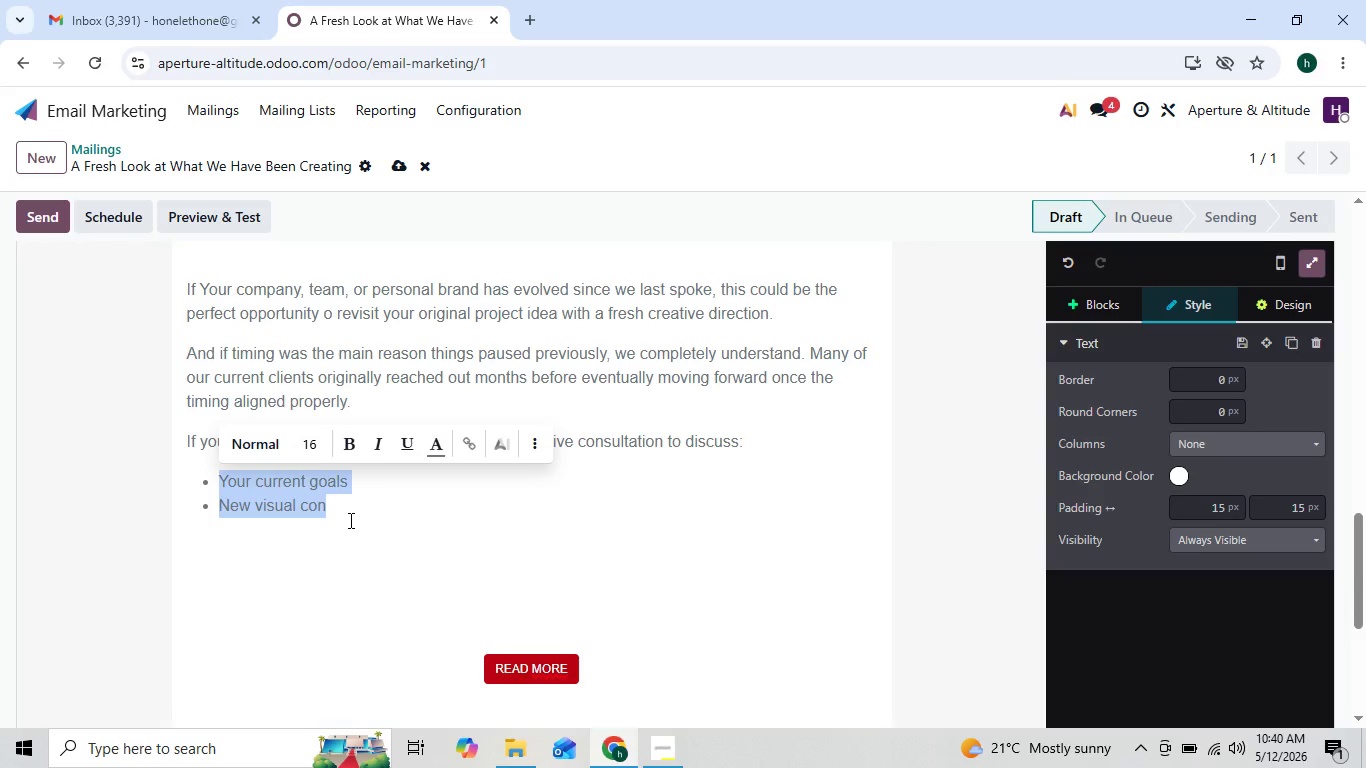 
key(Control+C)
 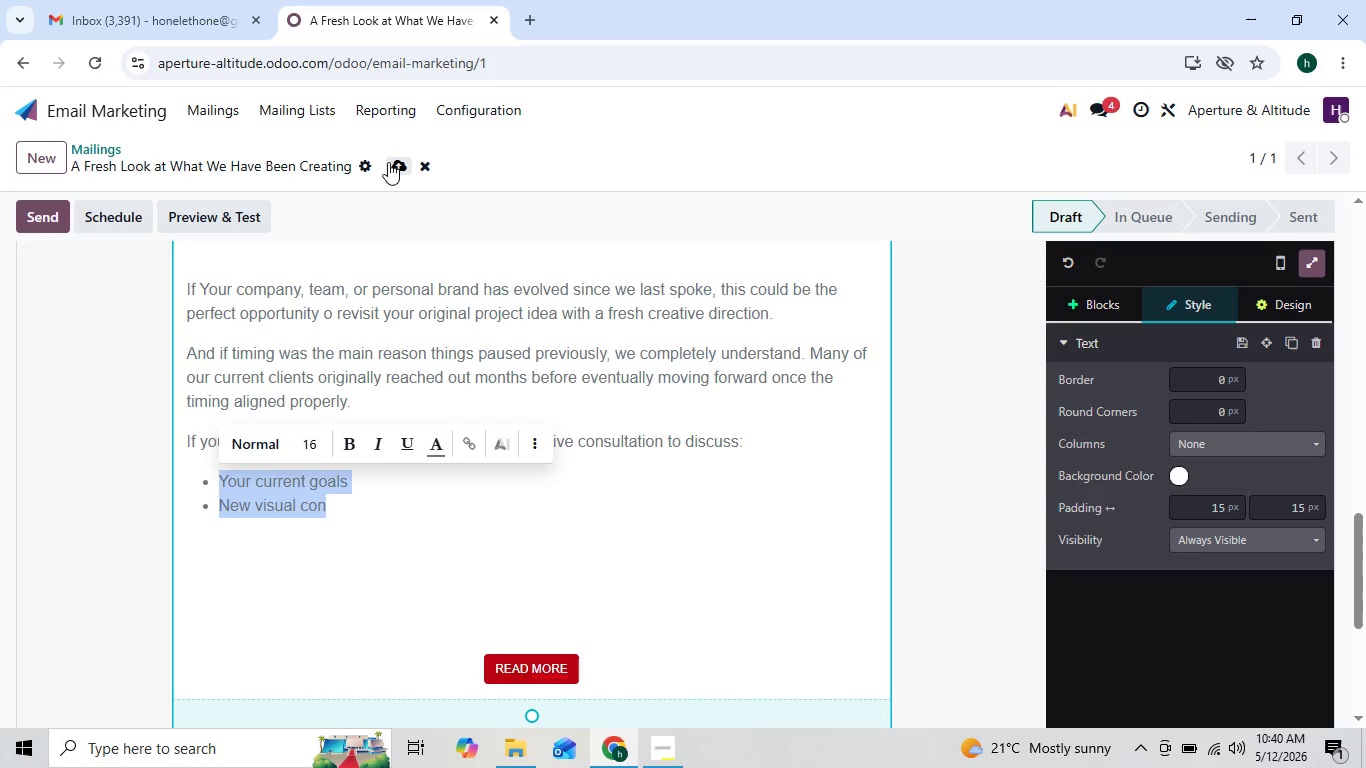 
left_click([397, 169])
 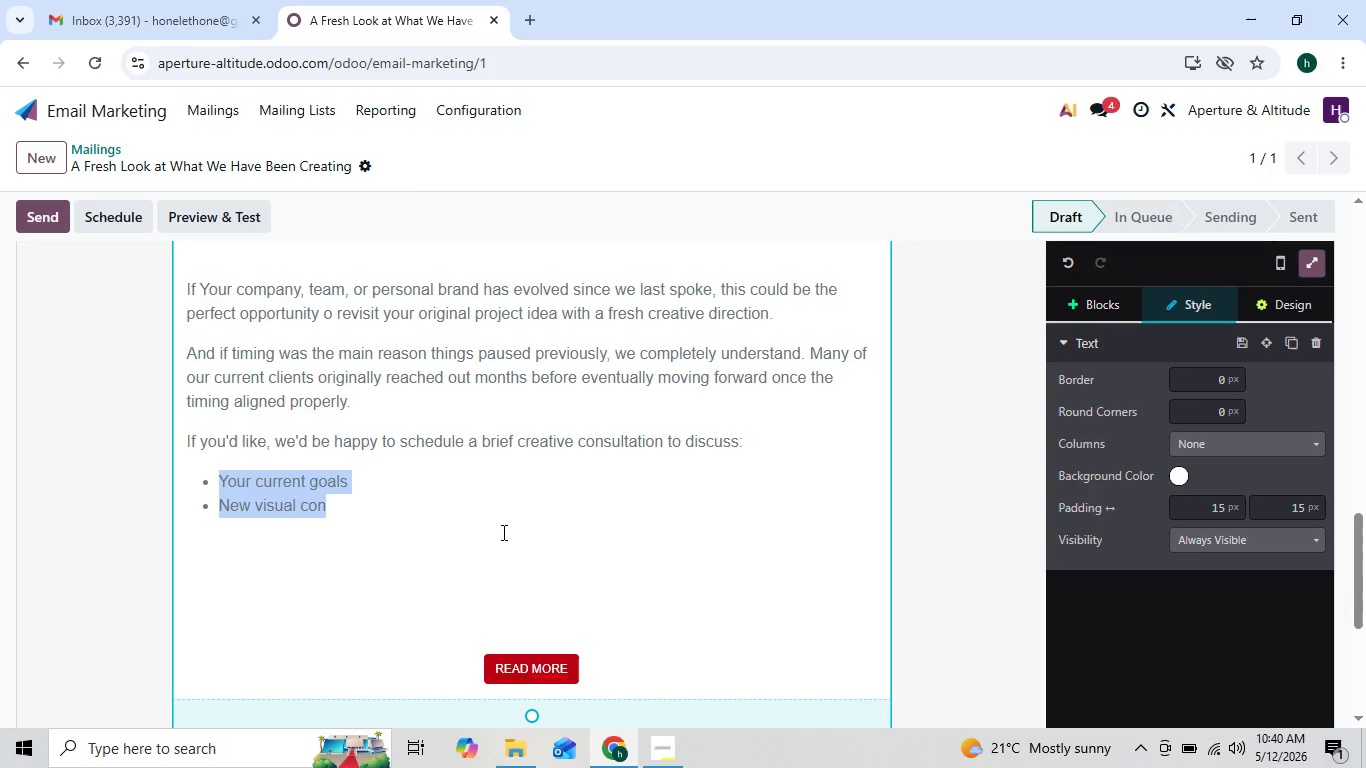 
wait(7.19)
 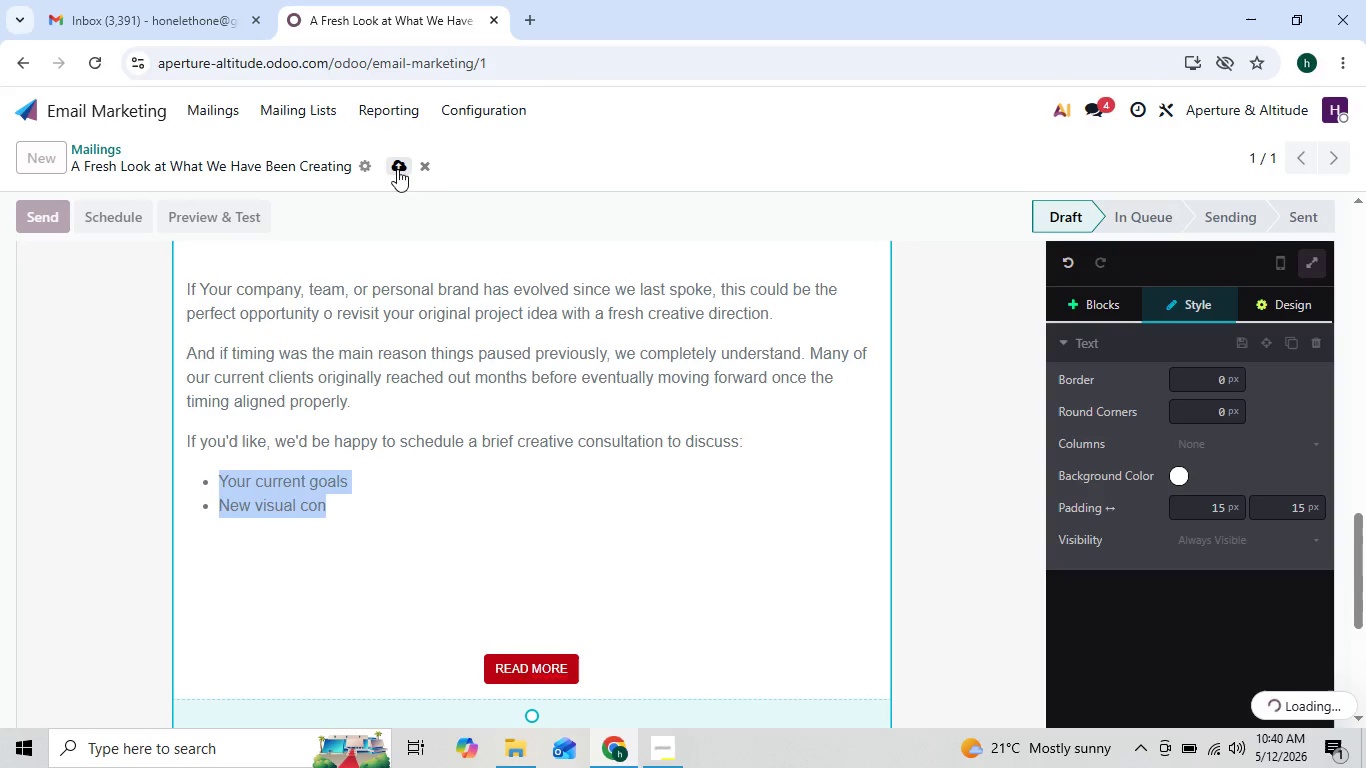 
left_click([425, 566])
 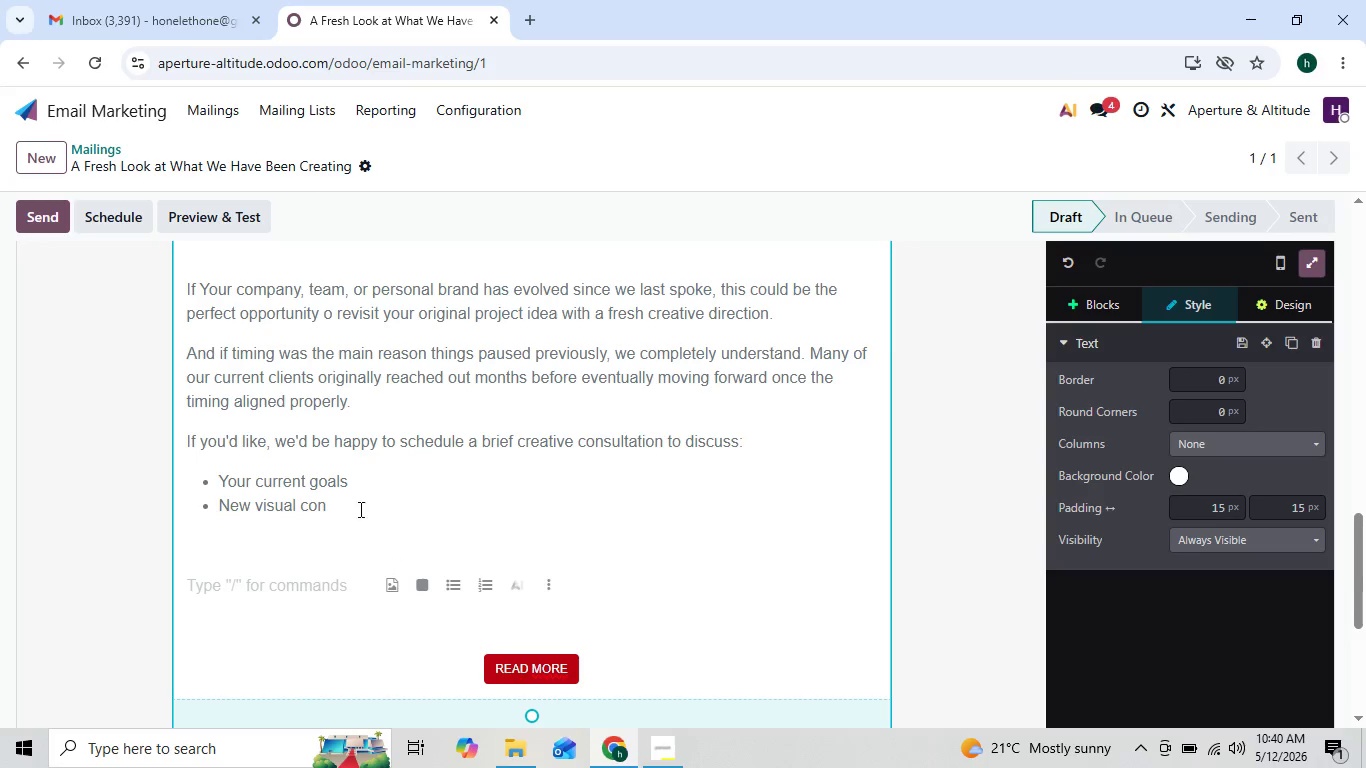 
left_click([357, 509])
 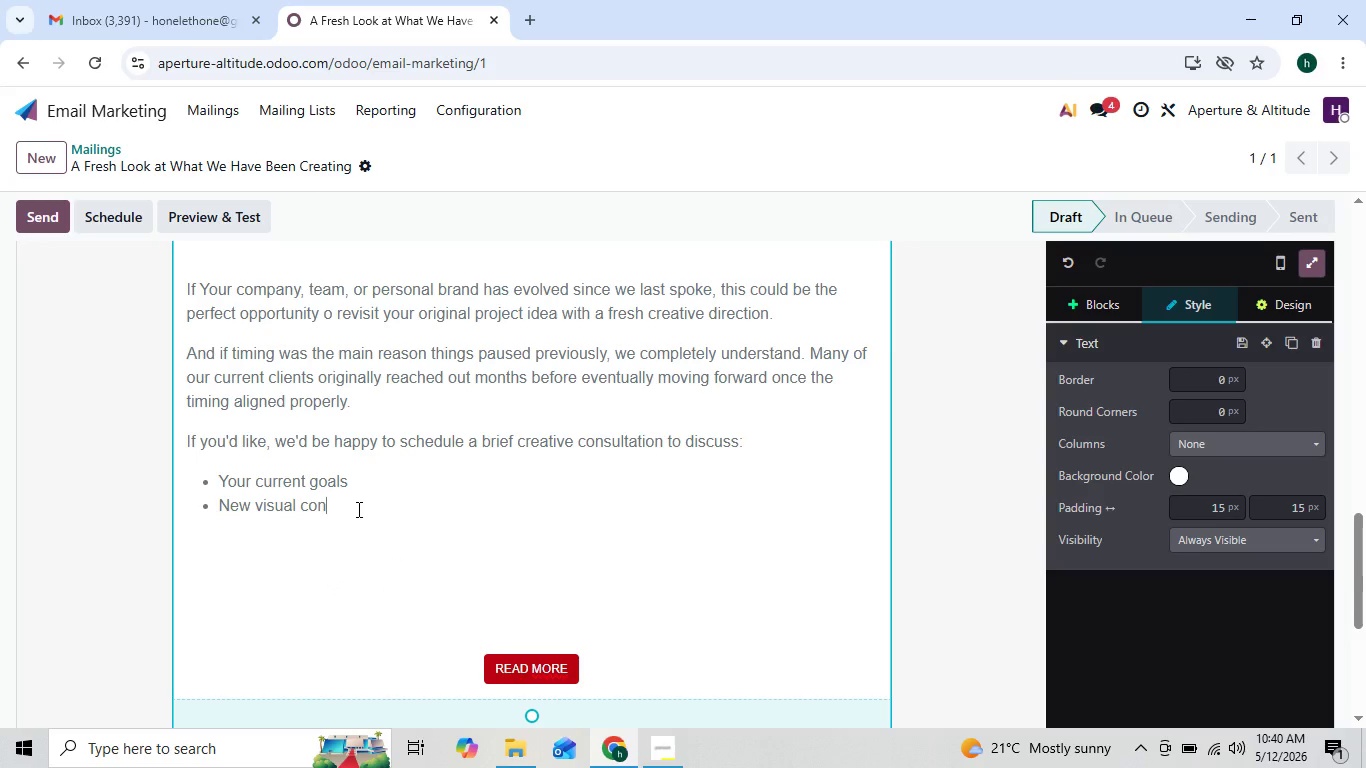 
type(cepts)
 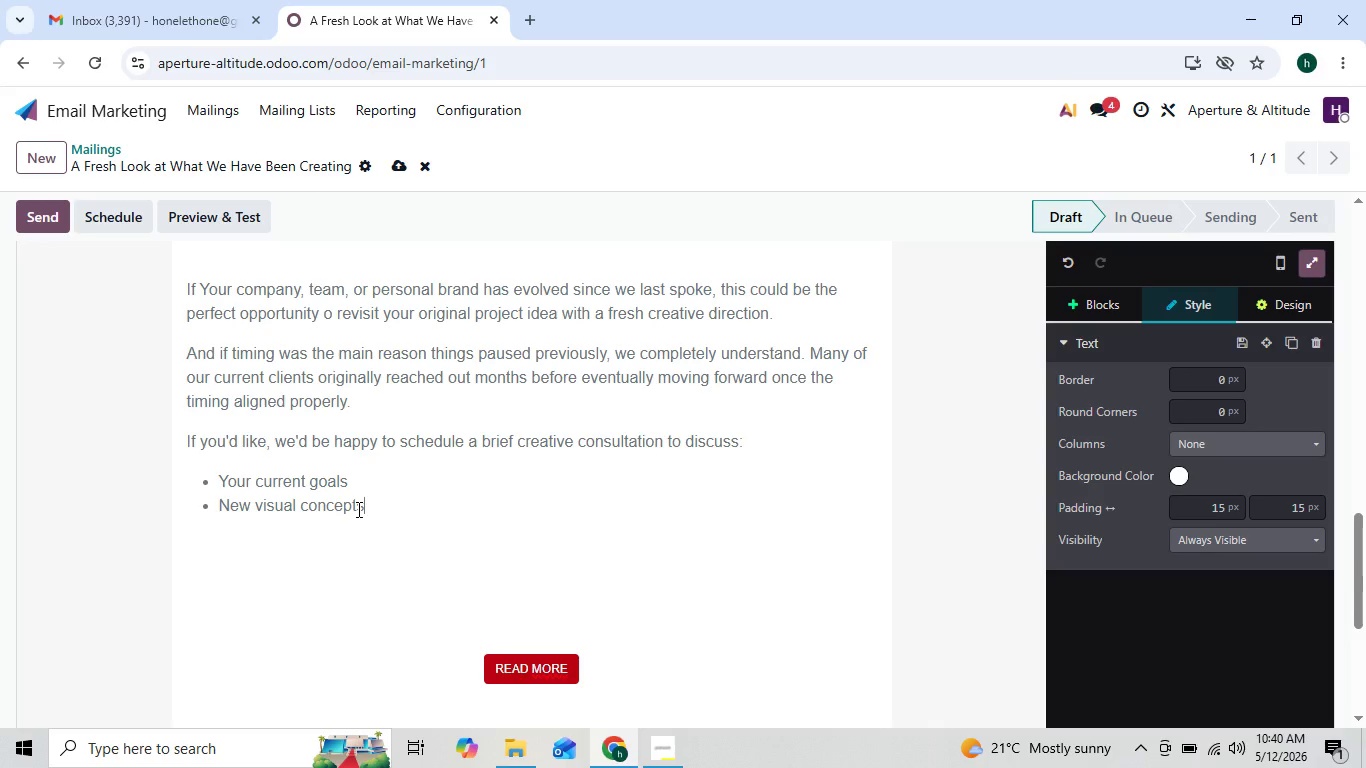 
key(Enter)
 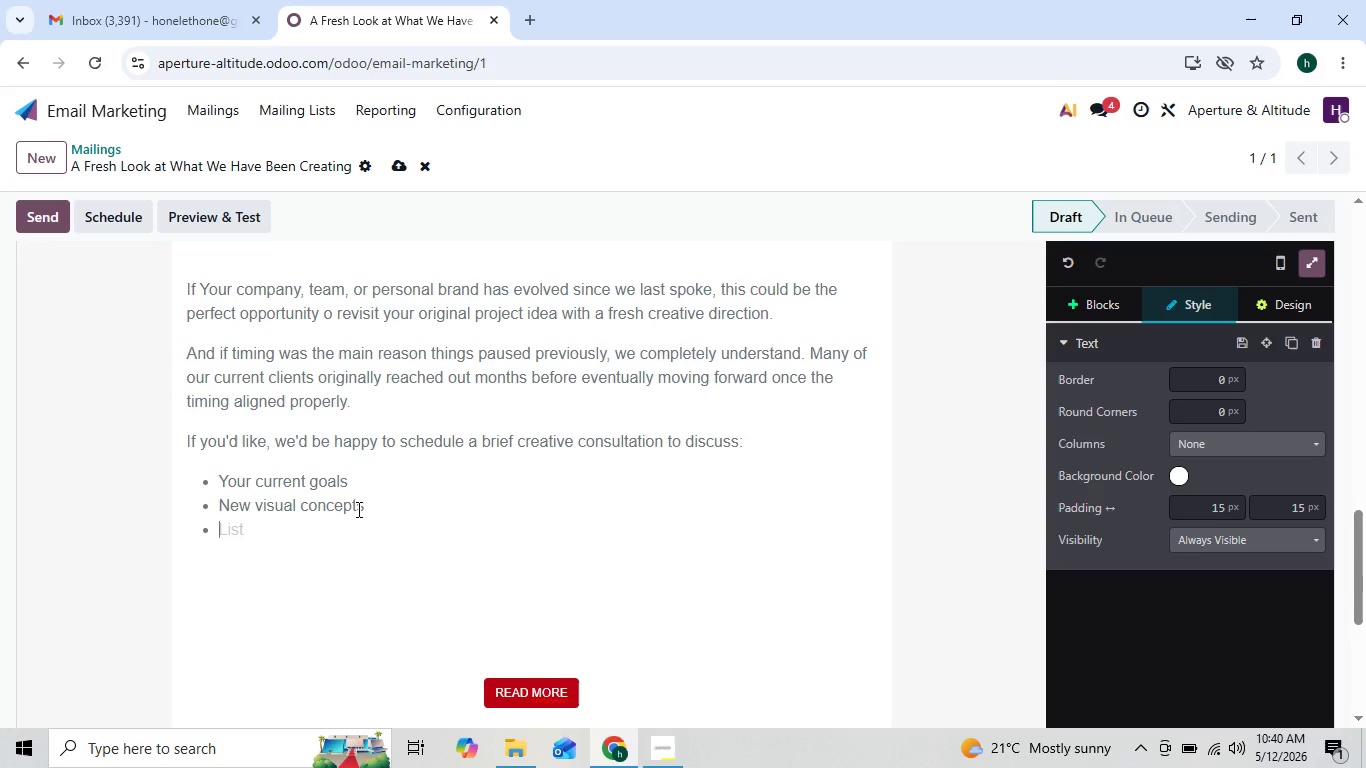 
type(Seasonal production opportunities)
 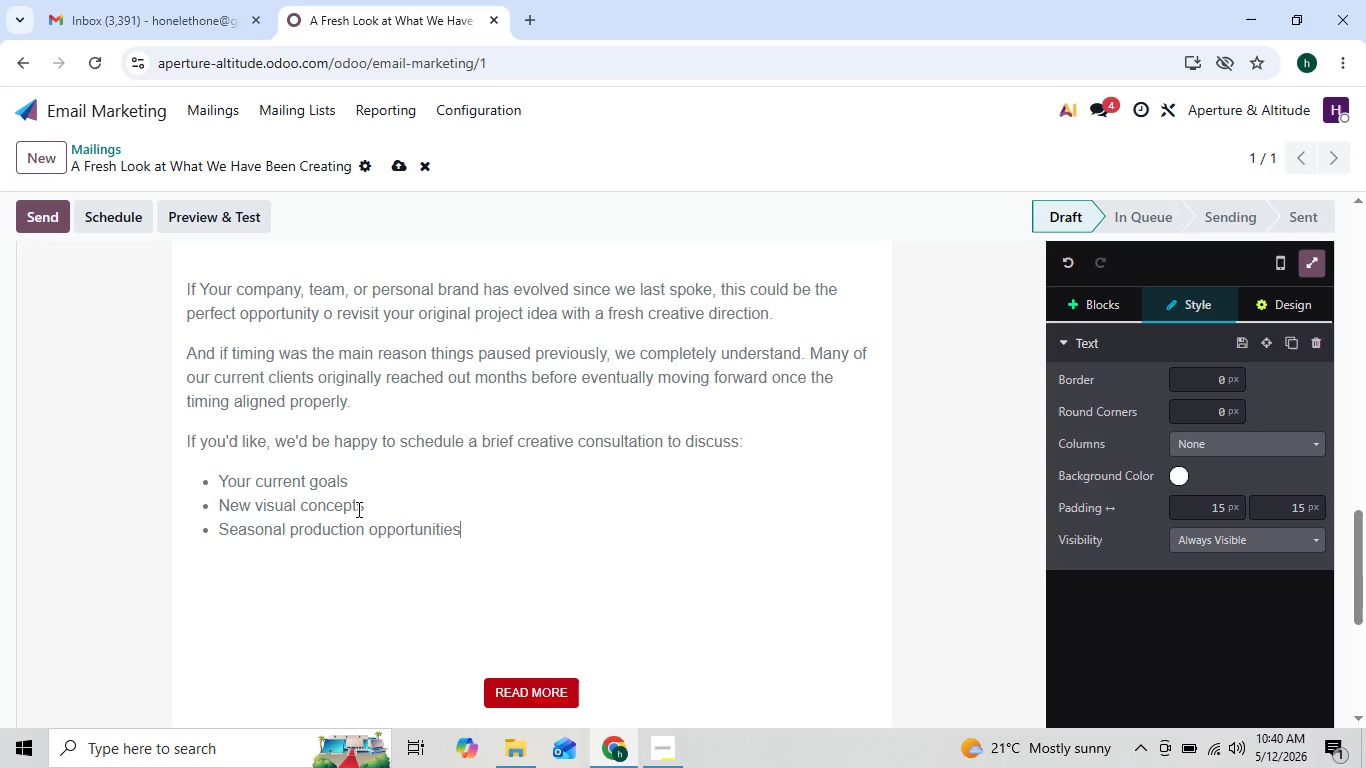 
key(Enter)
 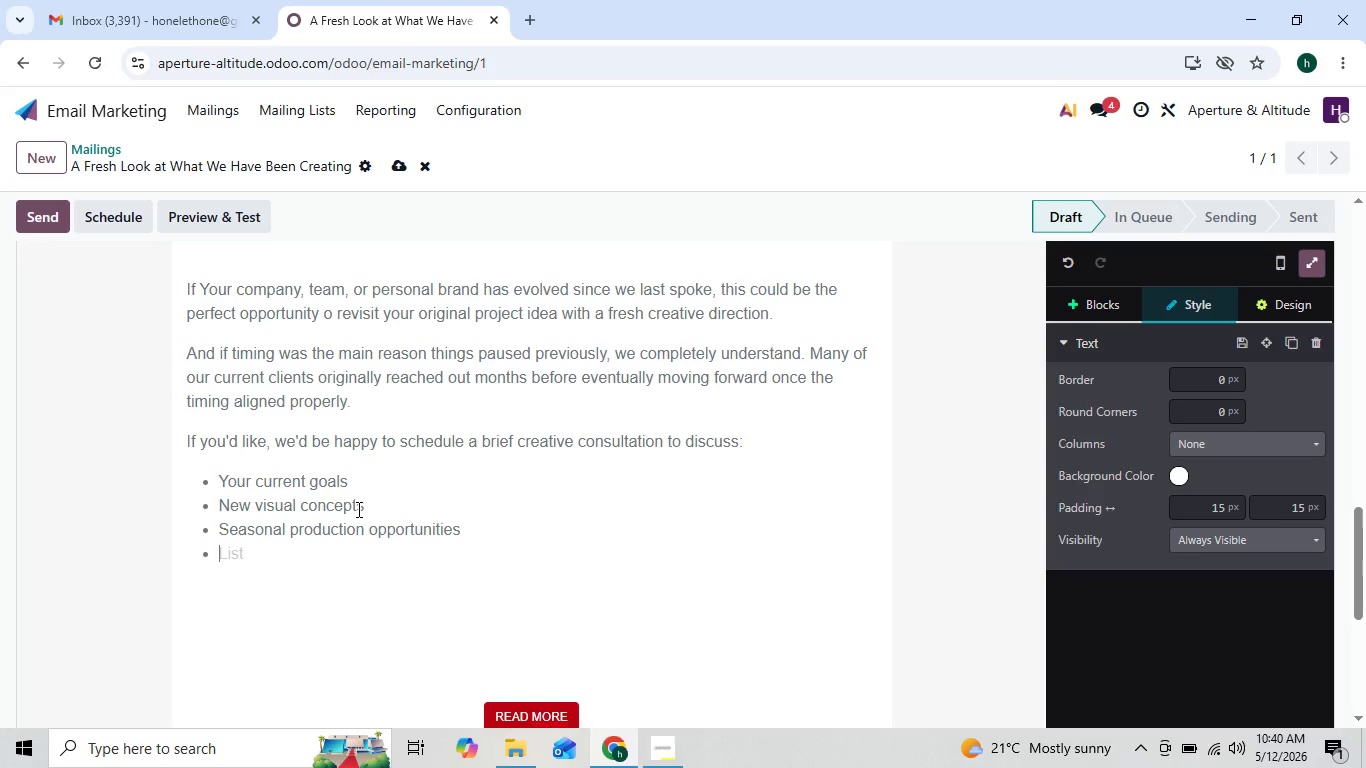 
type(Package recommendation taio)
key(Backspace)
key(Backspace)
type(ilored to yor )
 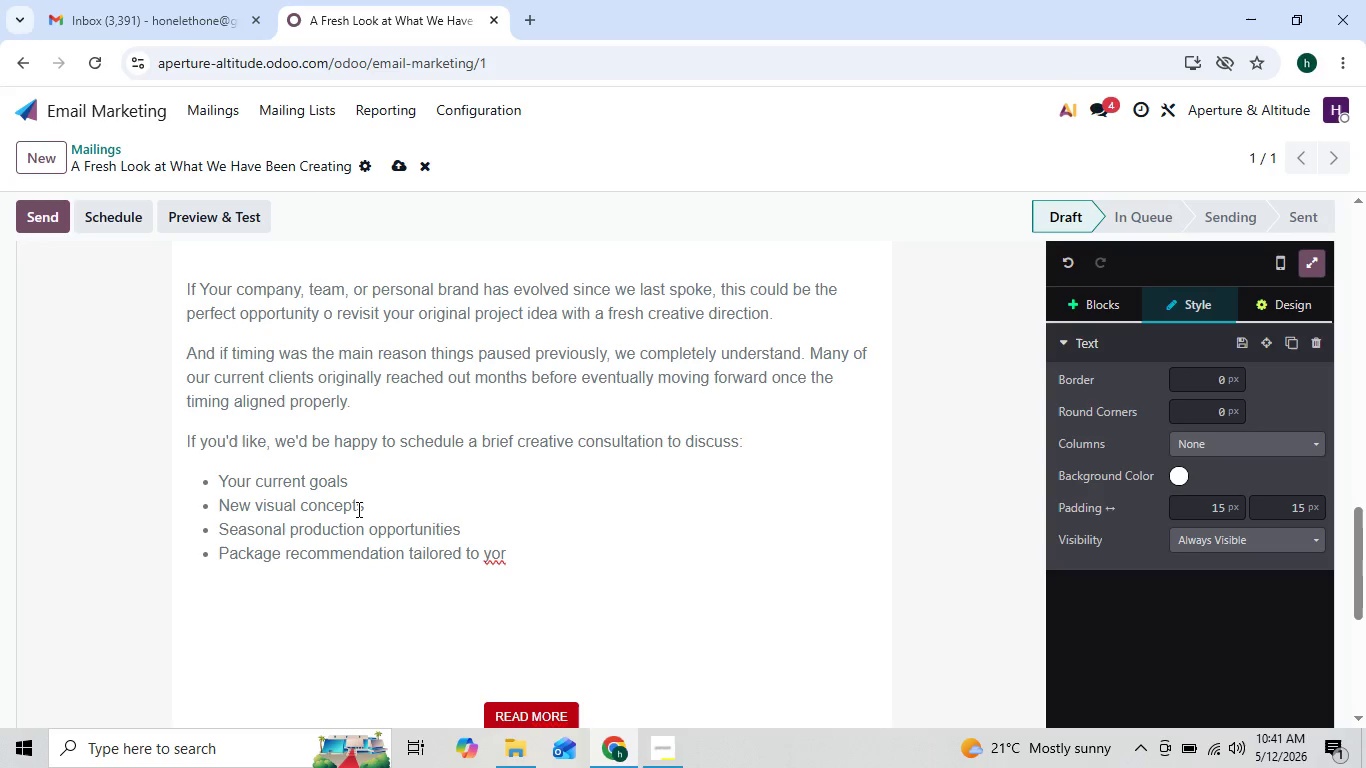 
key(ArrowLeft)
 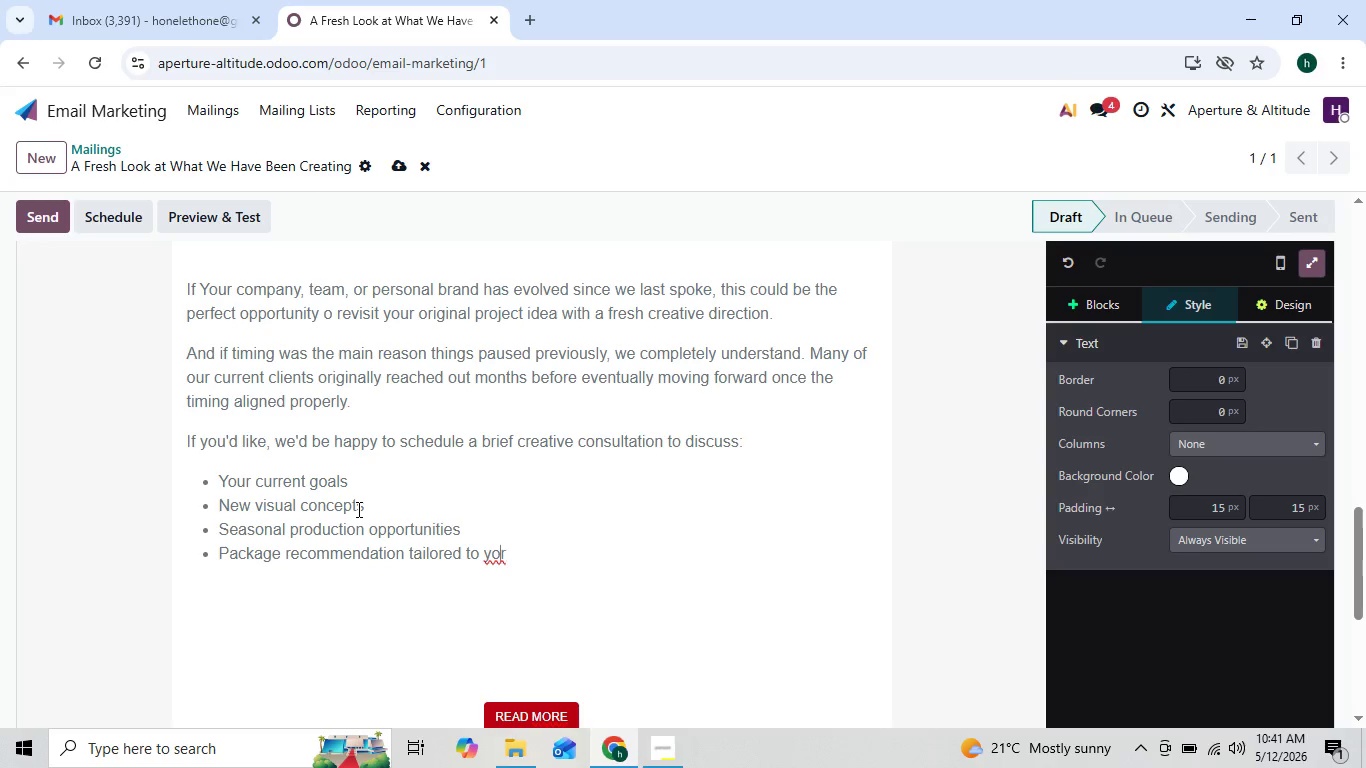 
key(ArrowLeft)
 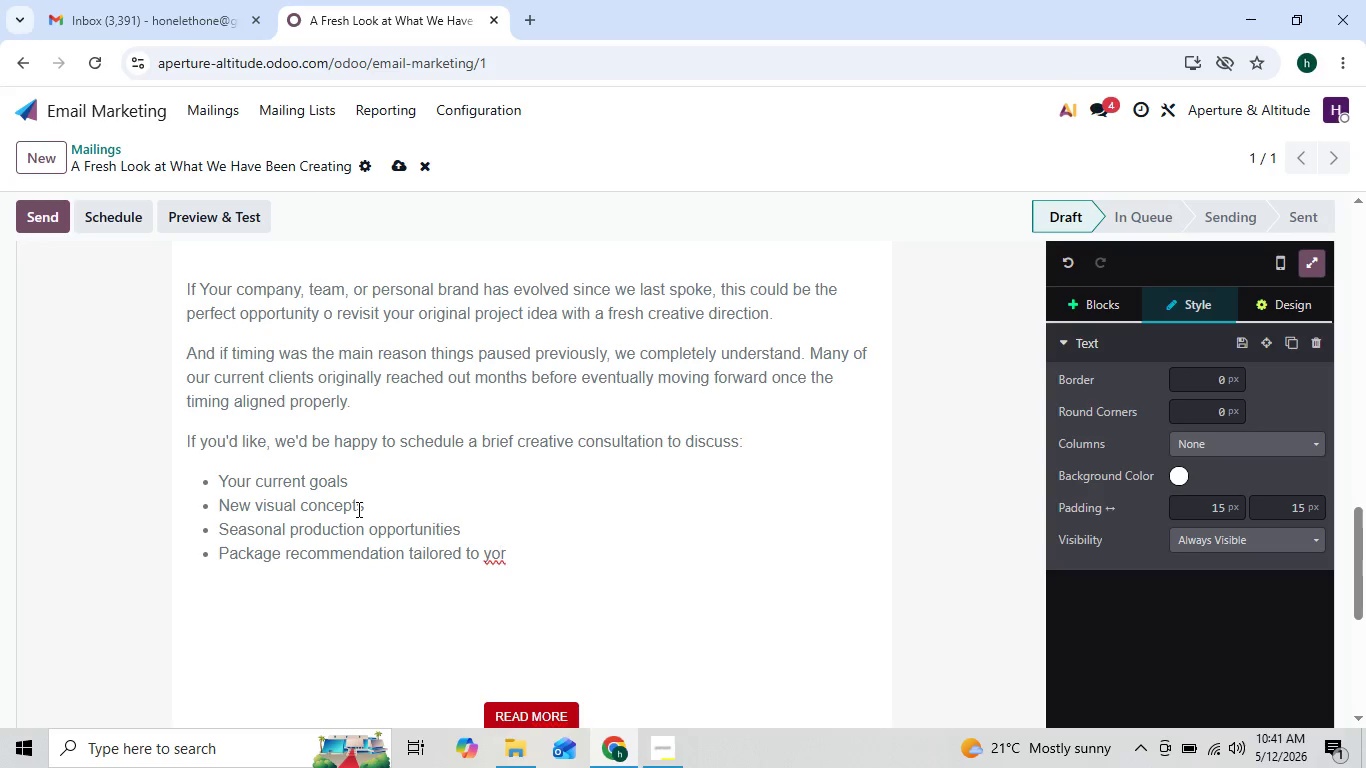 
key(U)
 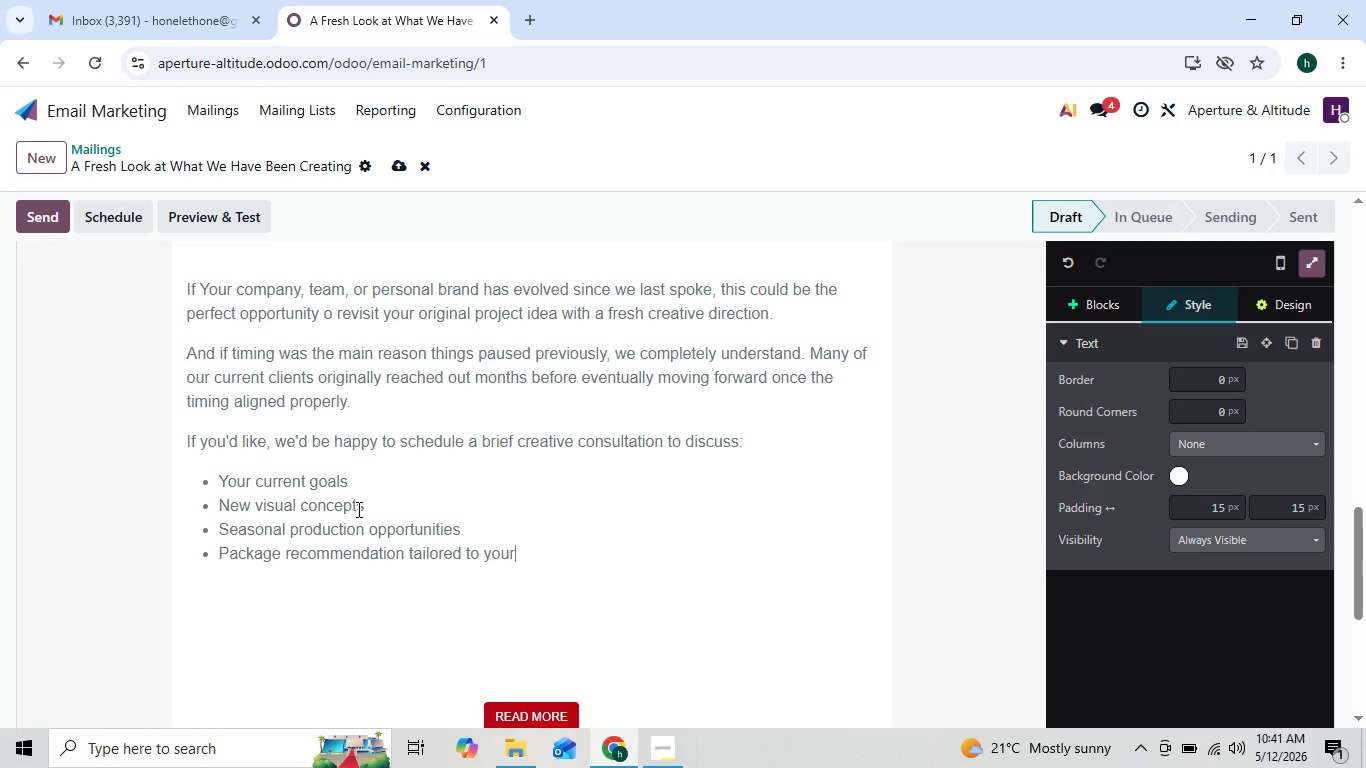 
key(ArrowRight)
 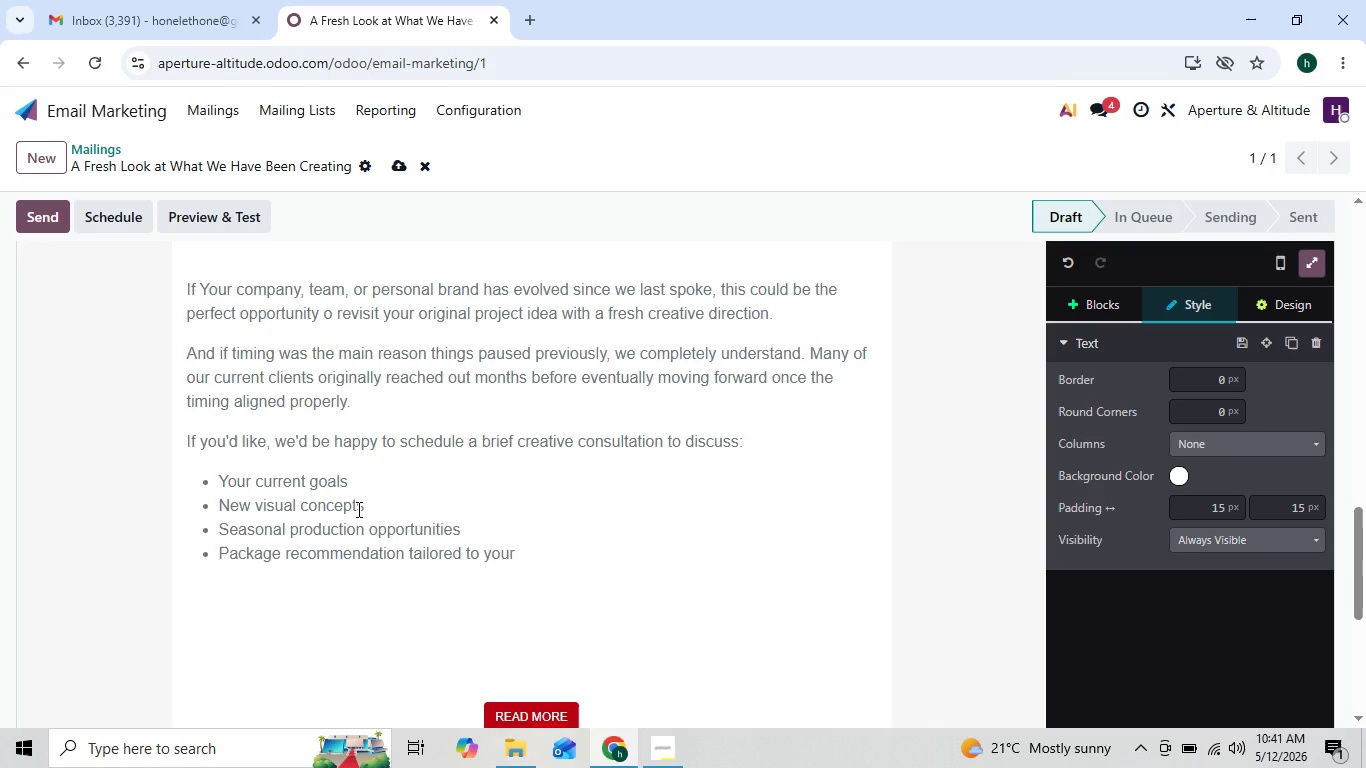 
key(ArrowLeft)
 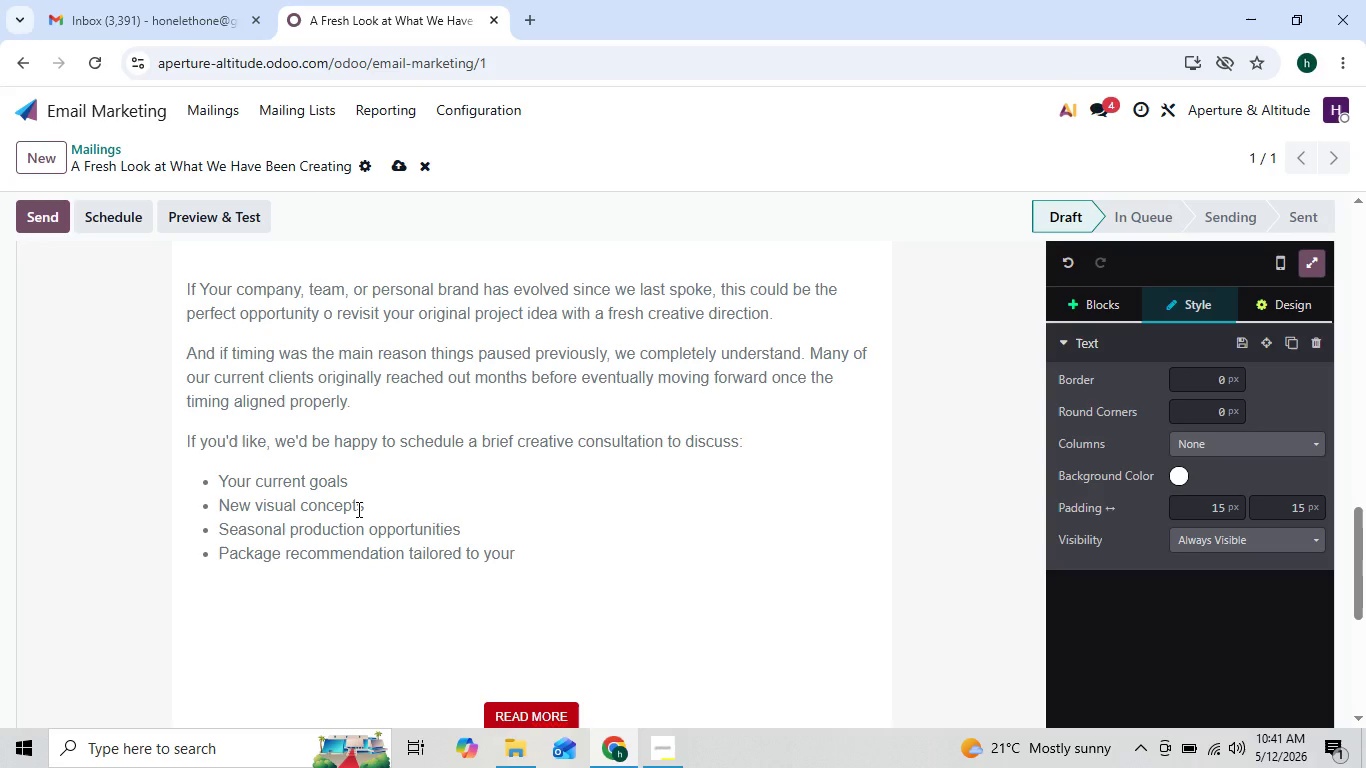 
key(ArrowRight)
 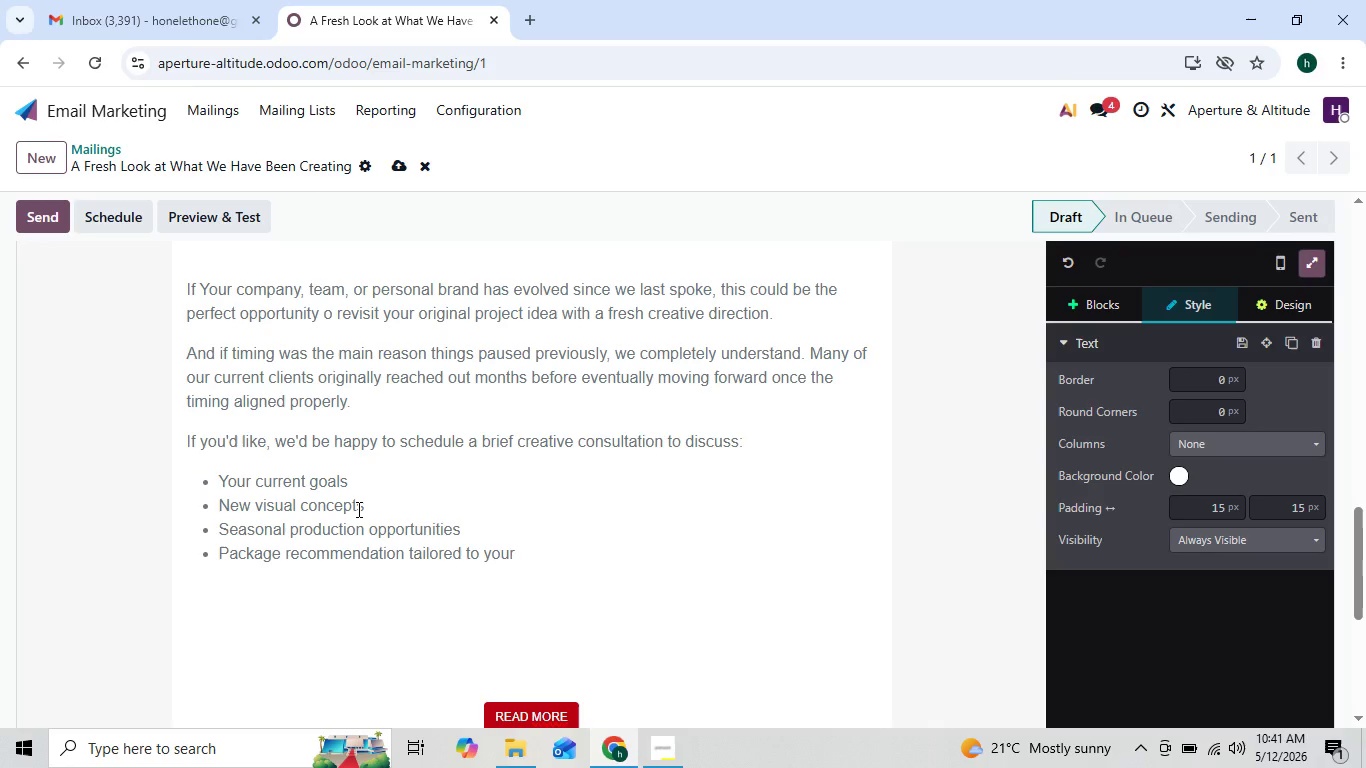 
type( needs)
 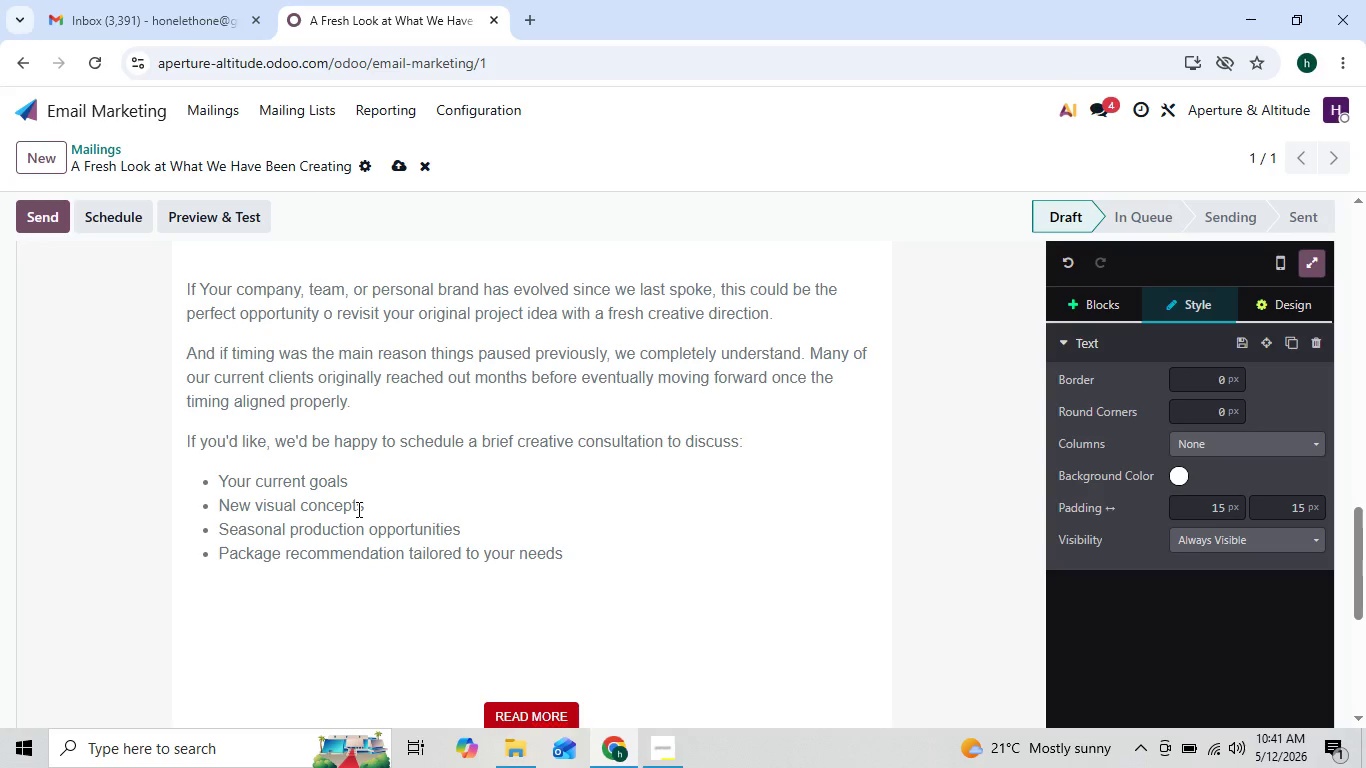 
key(Enter)
 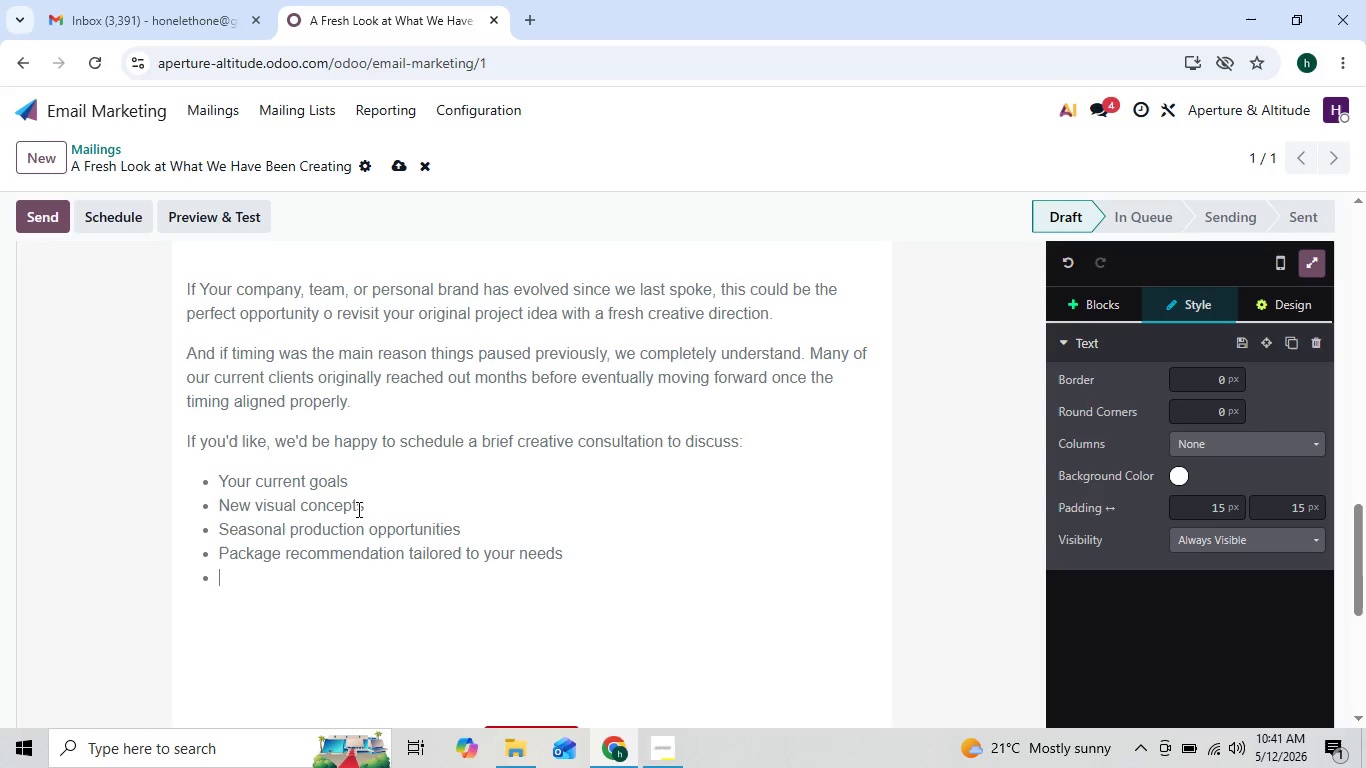 
key(Enter)
 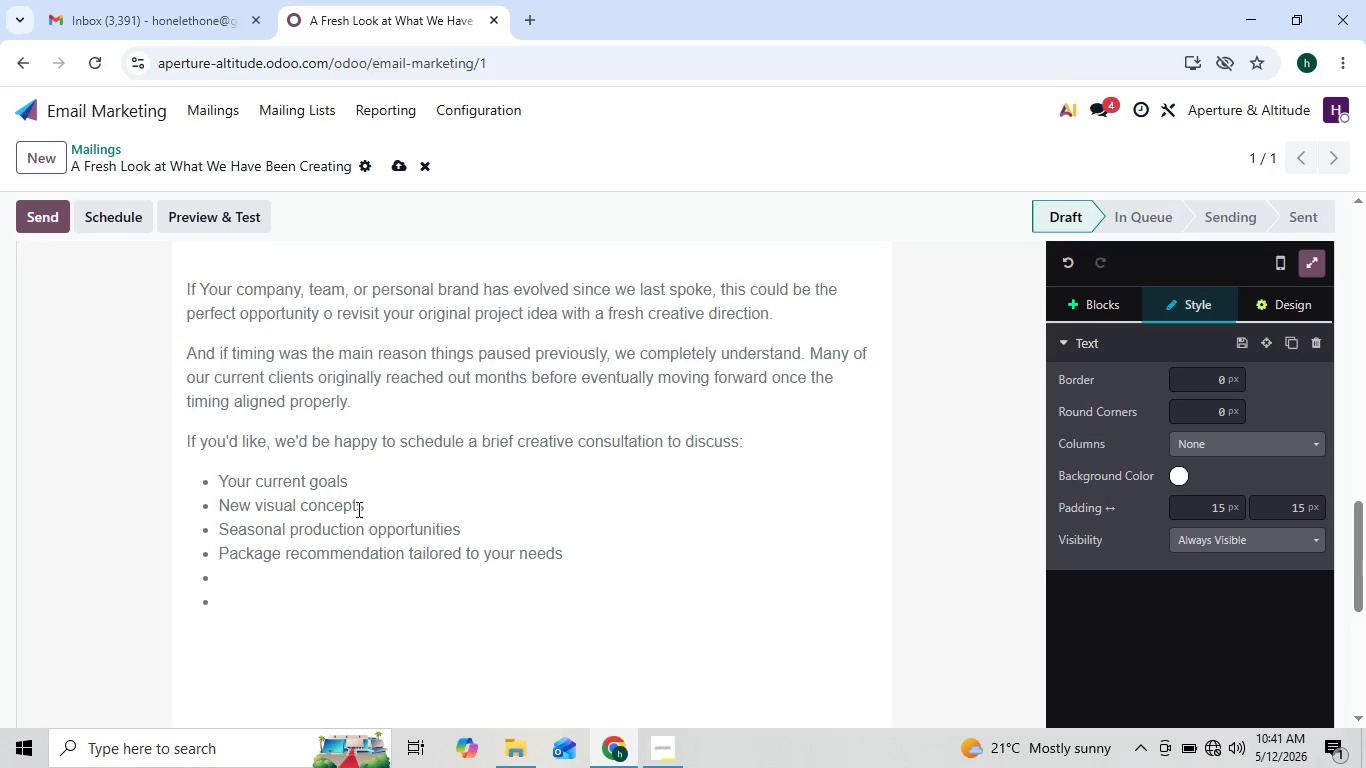 
key(Backspace)
 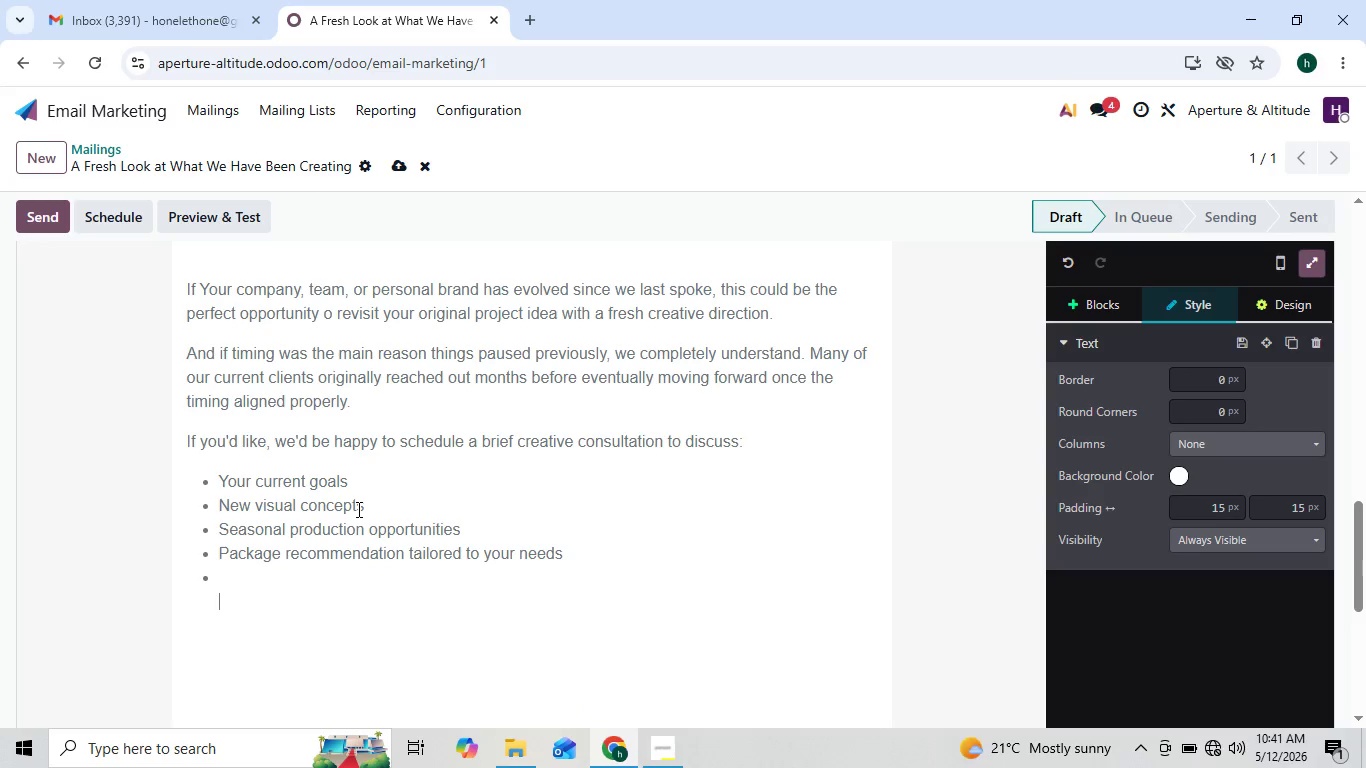 
key(Backspace)
 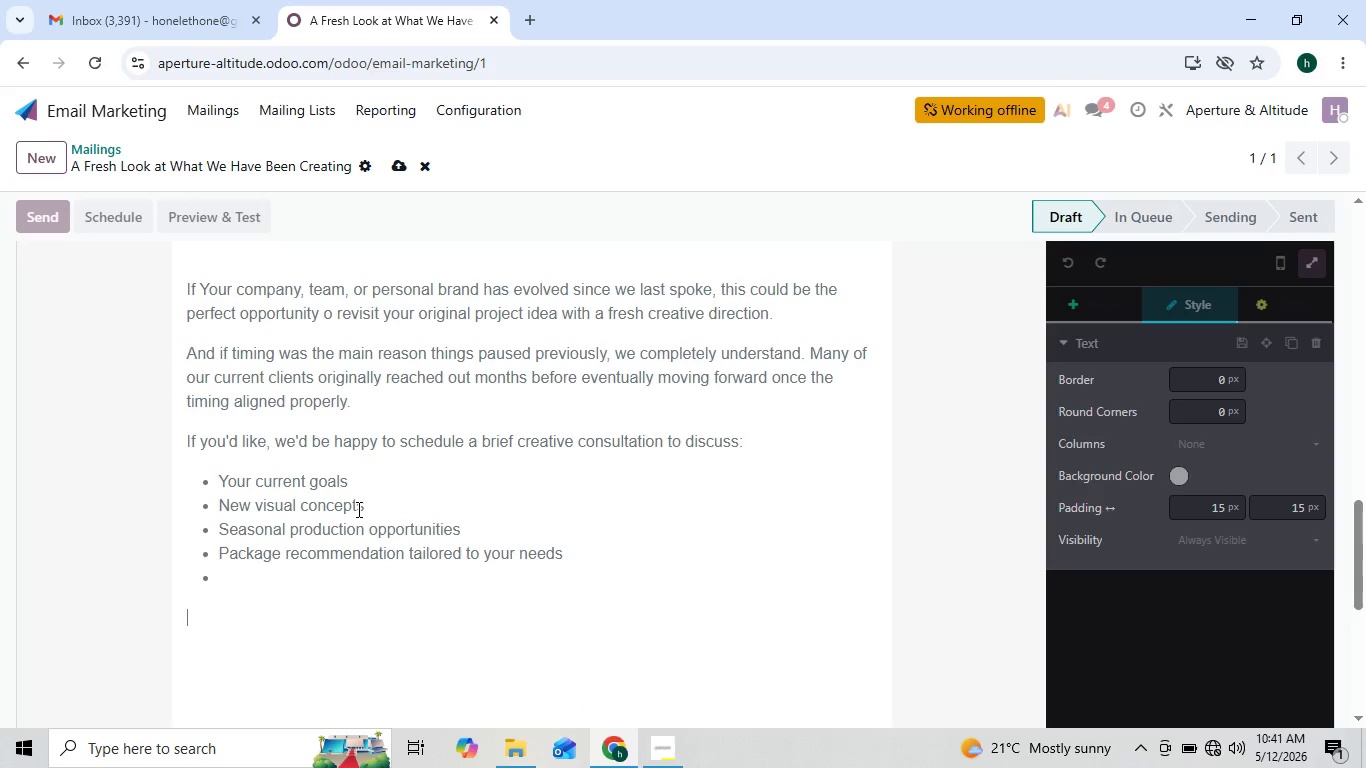 
key(Backspace)
 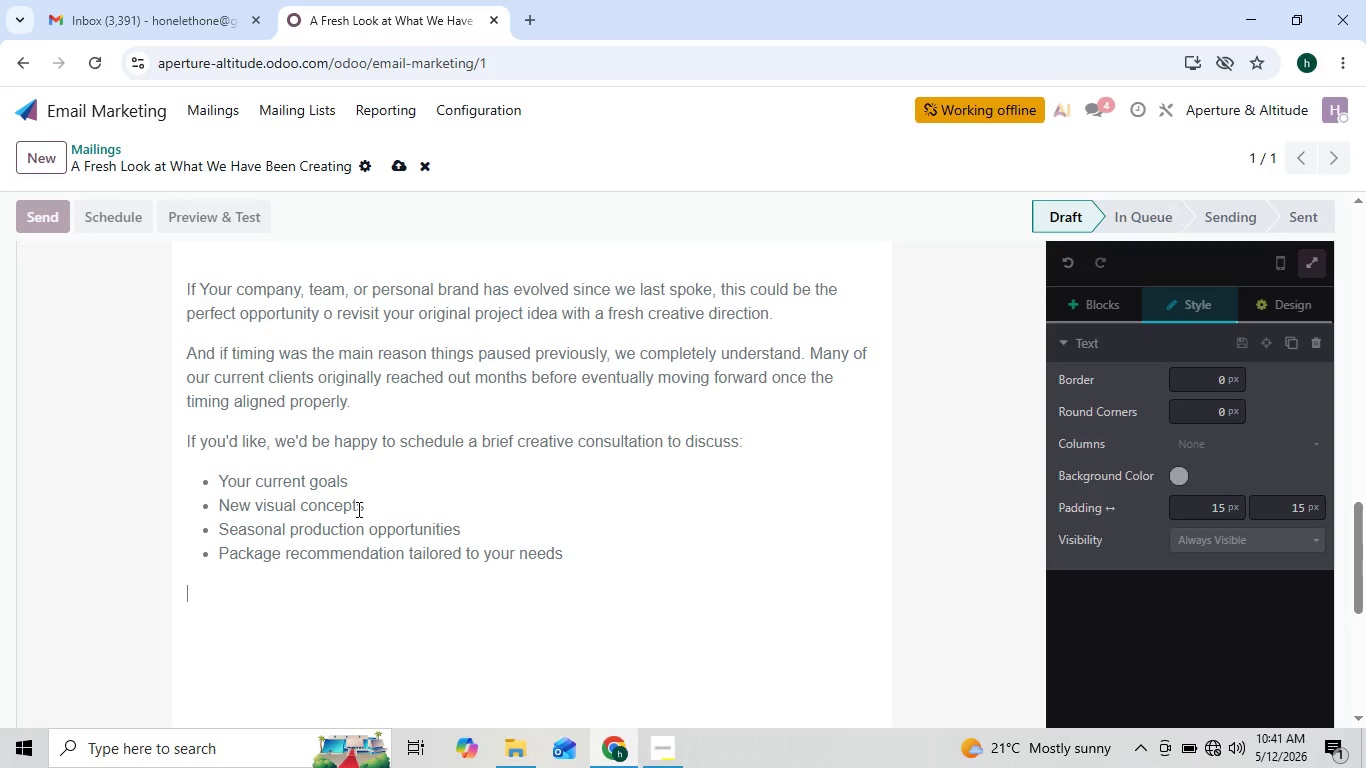 
type(No)
 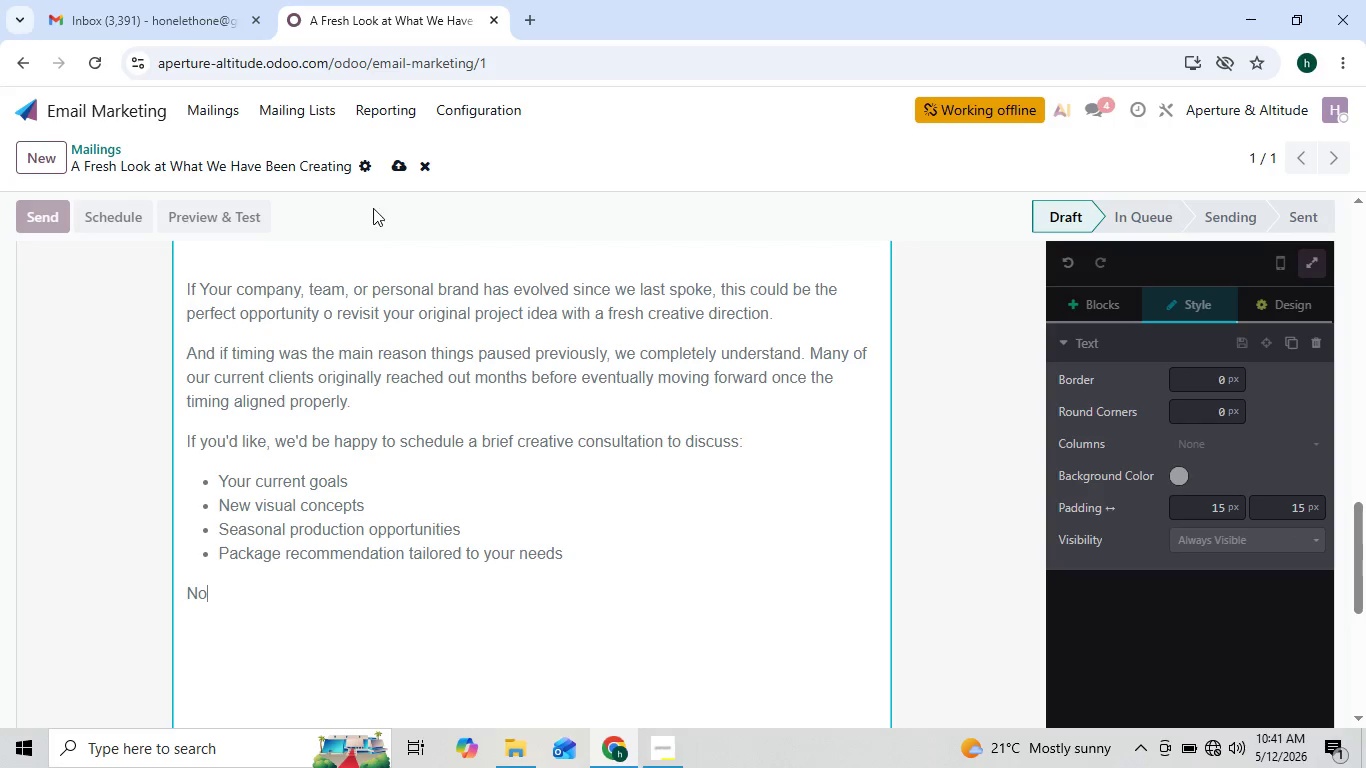 
left_click([389, 166])
 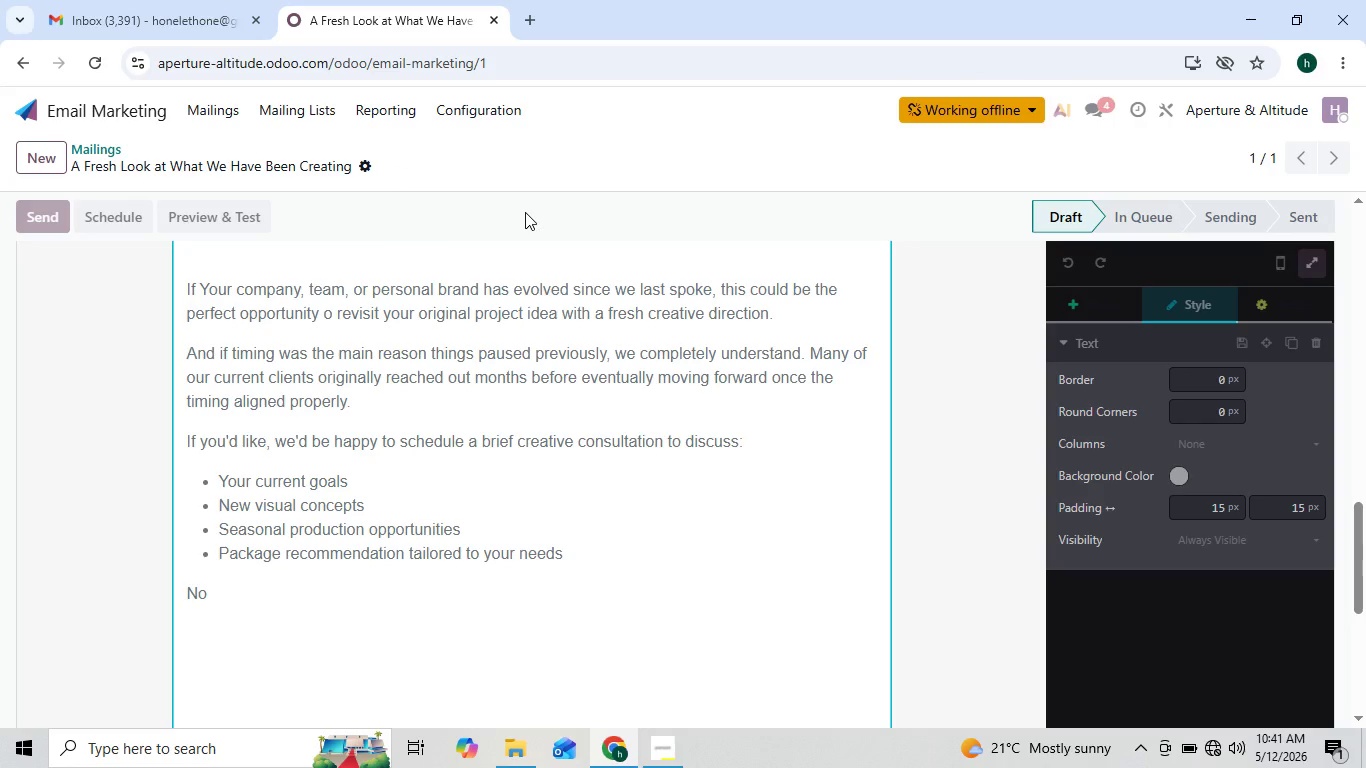 
wait(9.58)
 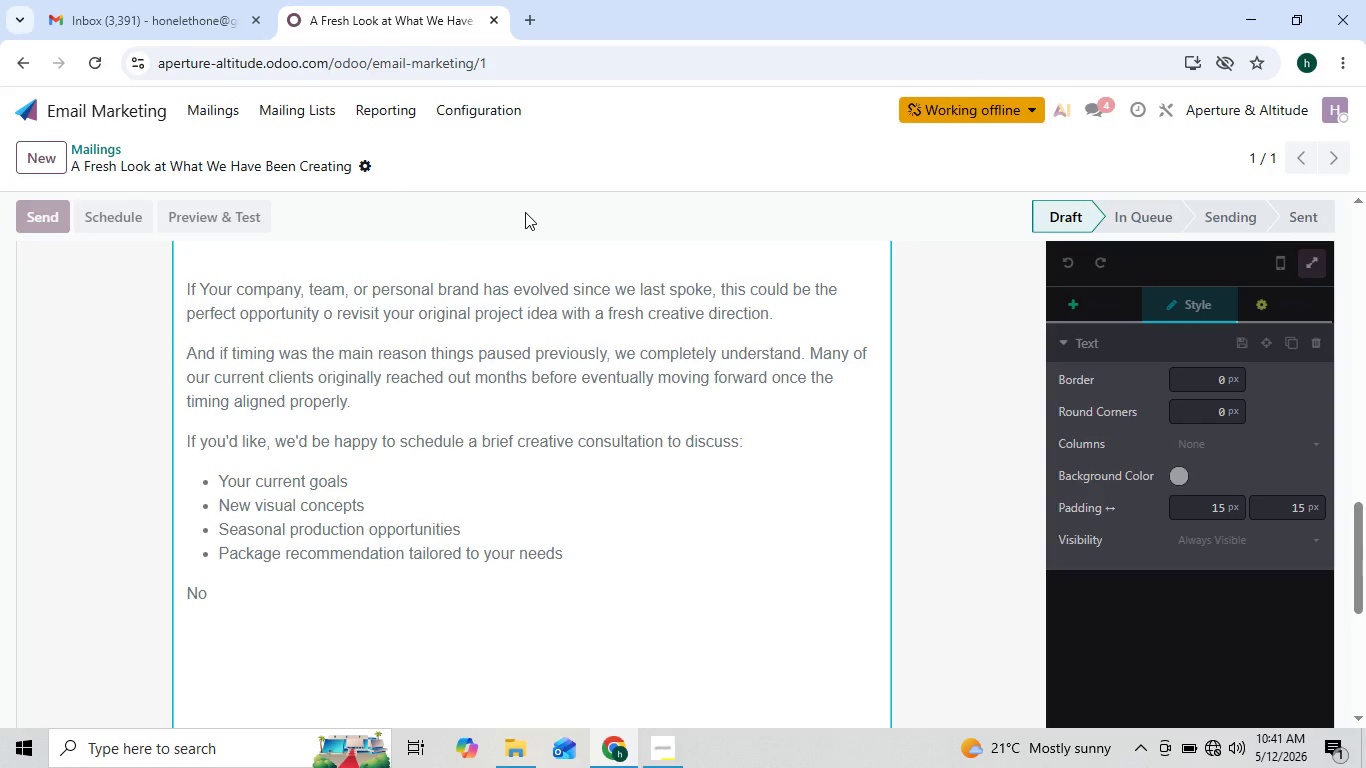 
left_click([1218, 739])
 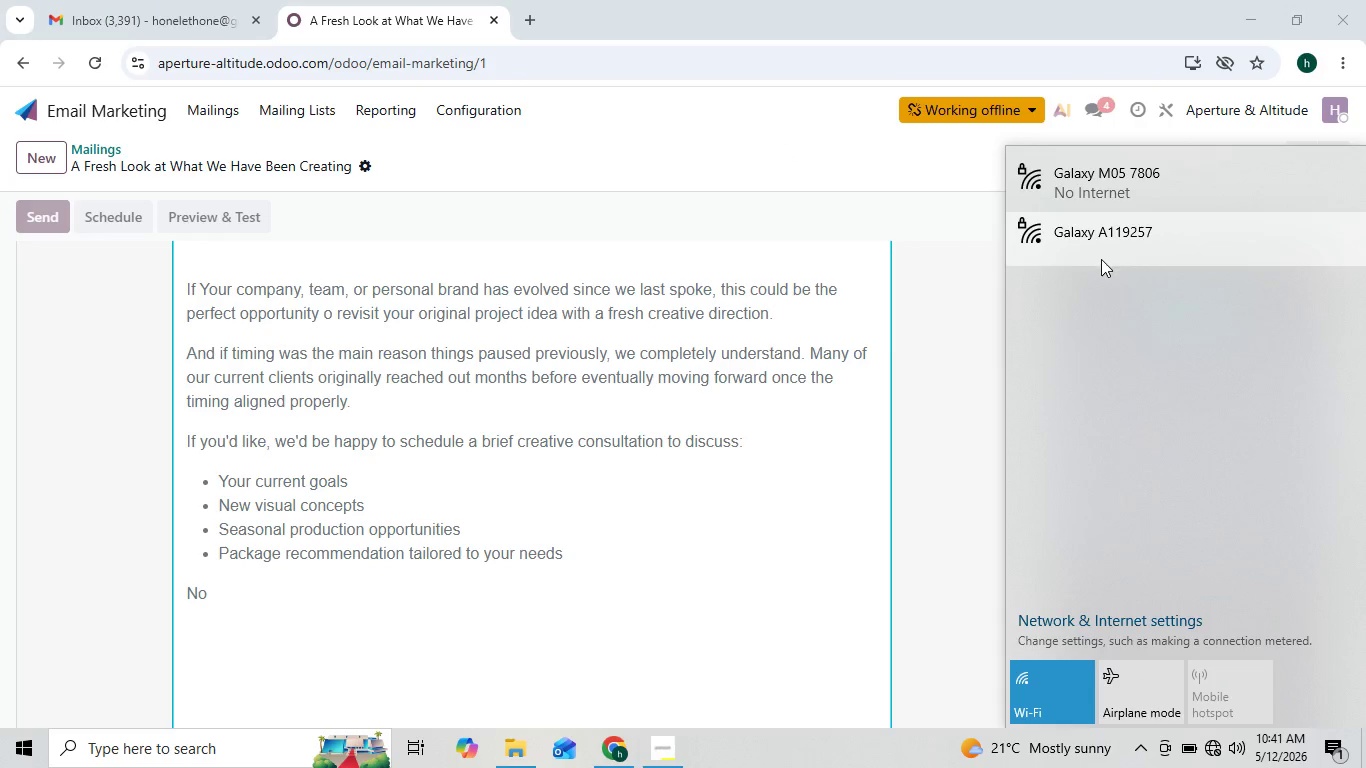 
left_click([1095, 257])
 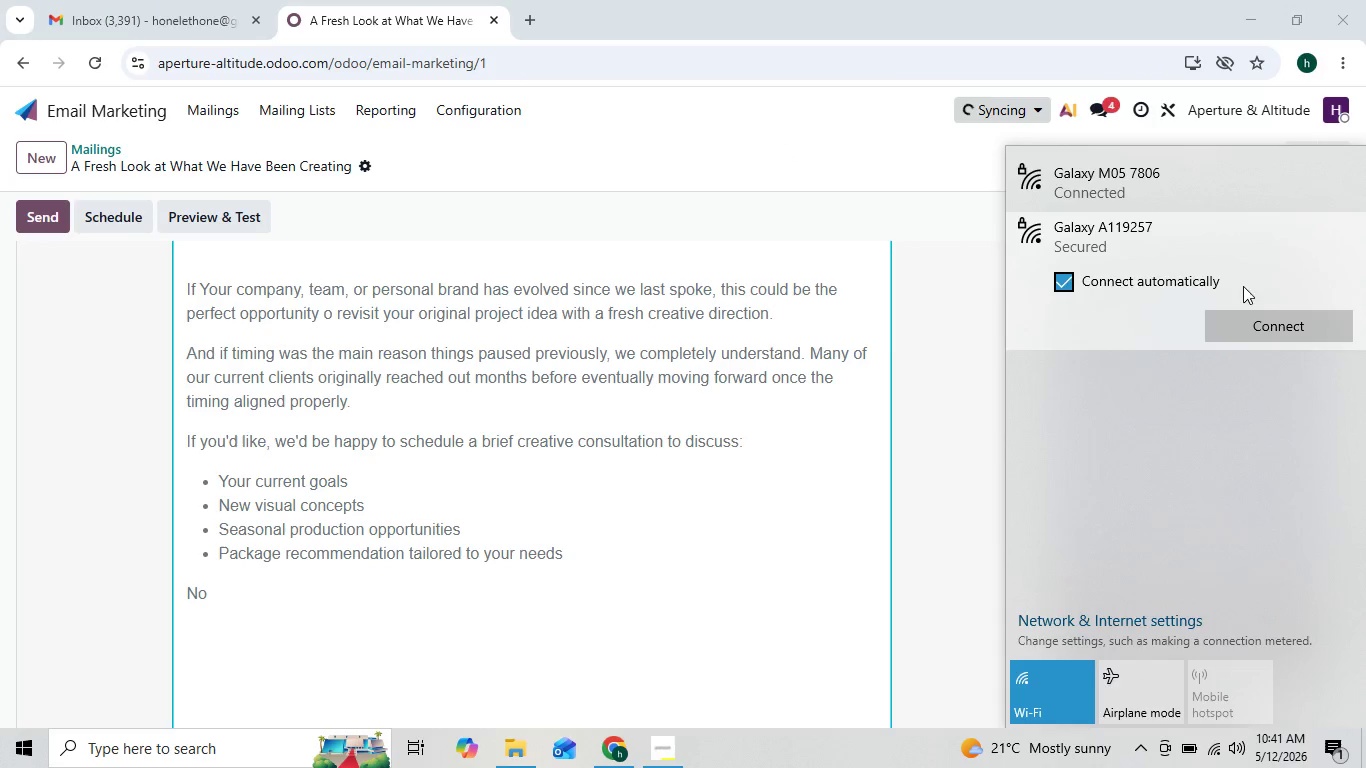 
left_click([1269, 313])
 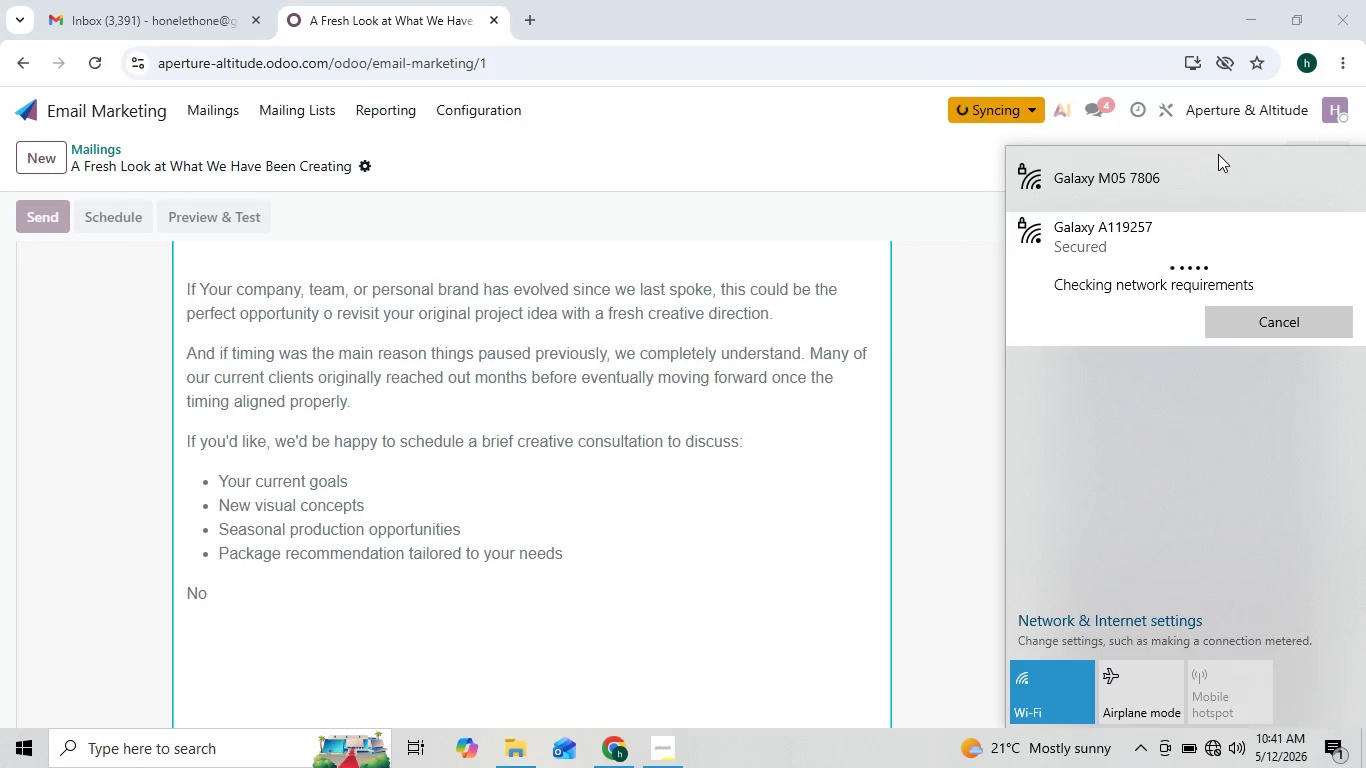 
left_click([1218, 176])
 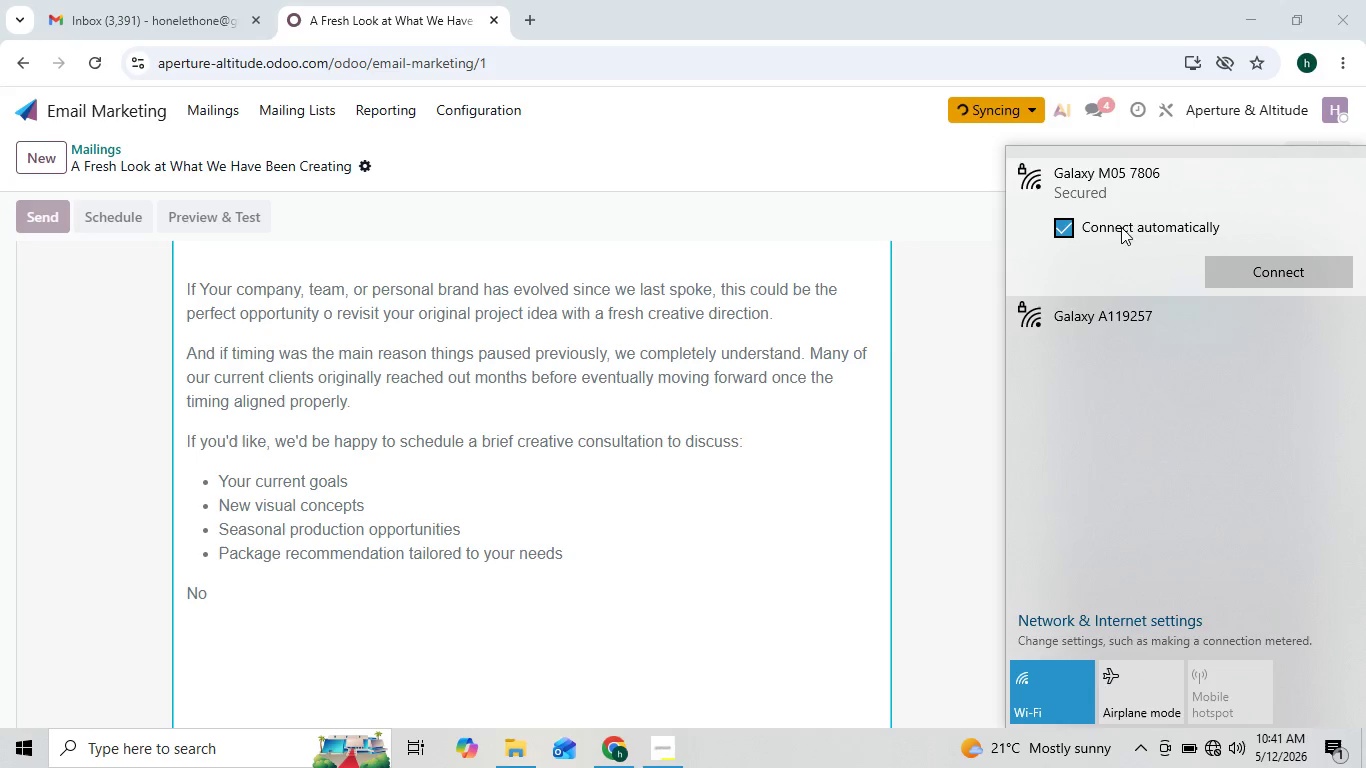 
left_click([1071, 227])
 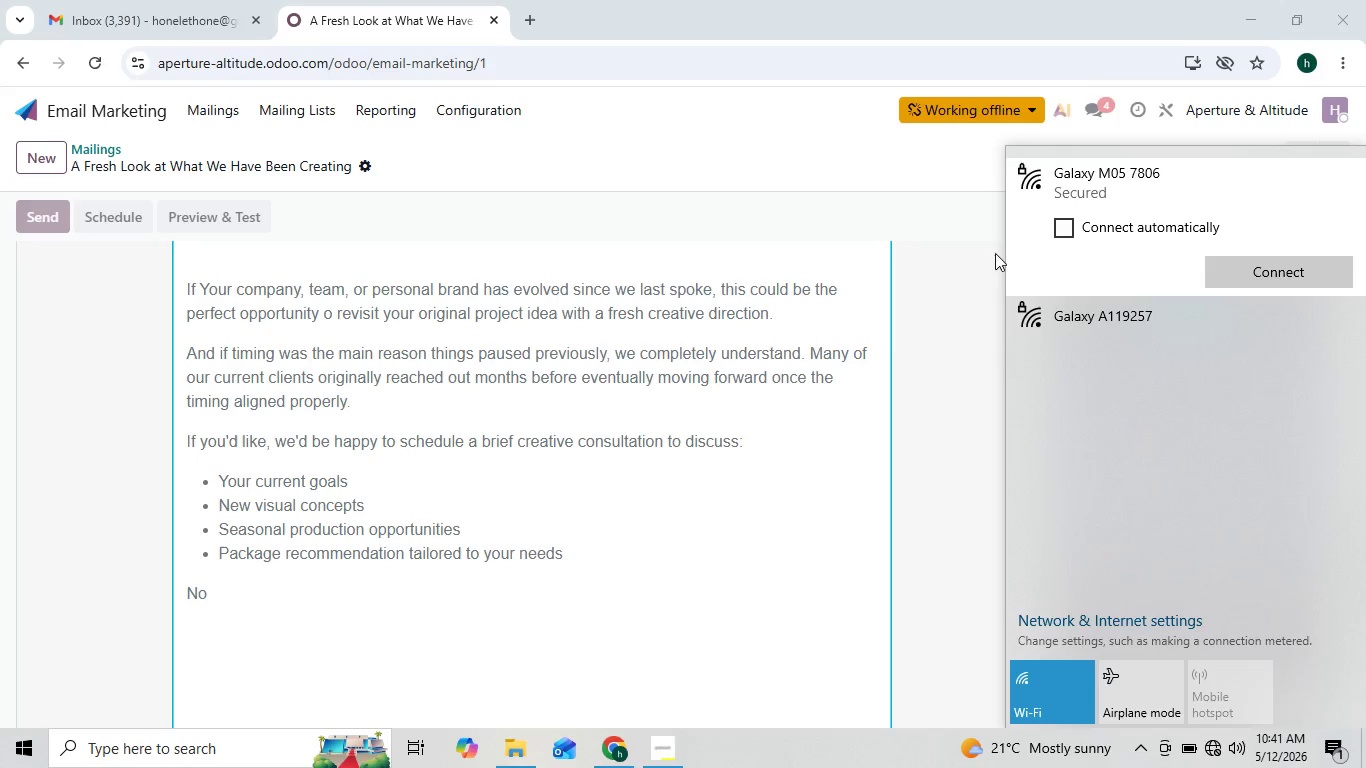 
left_click([993, 255])
 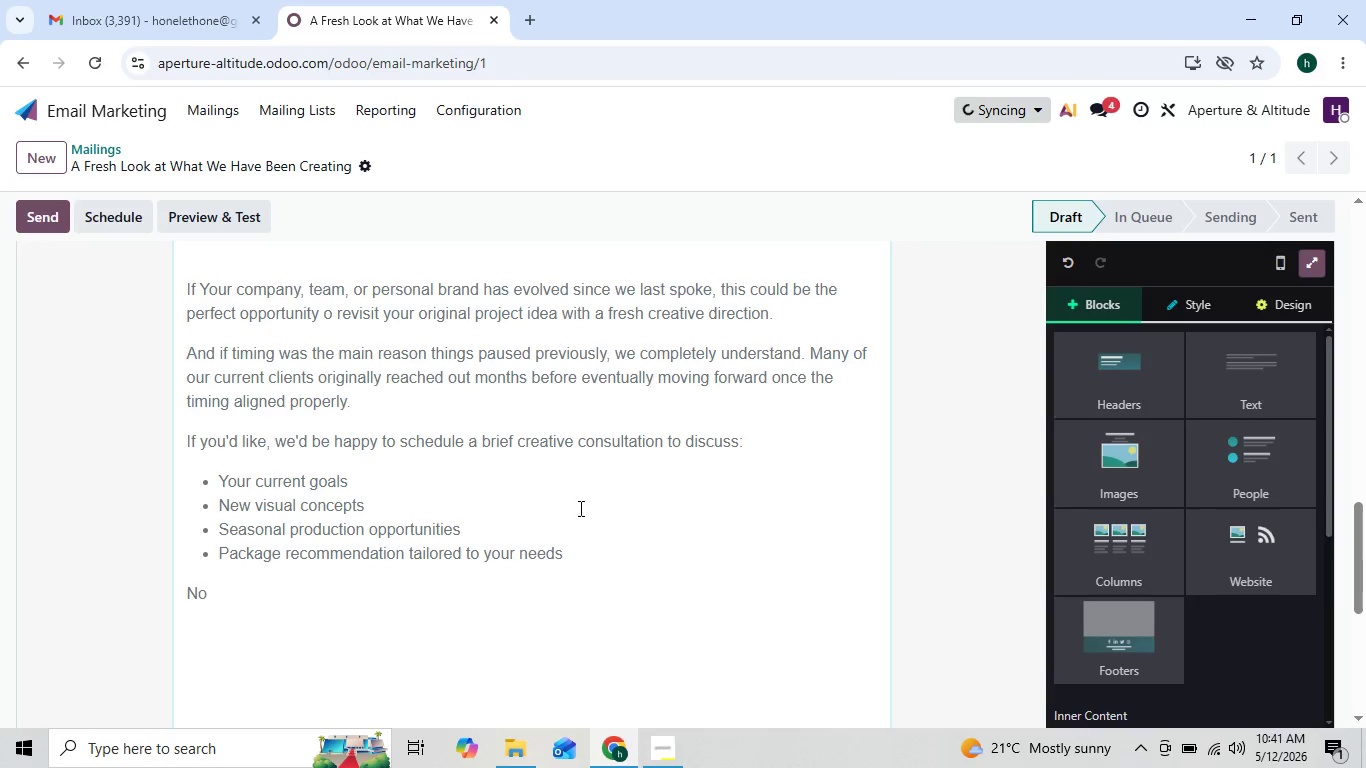 
left_click([215, 621])
 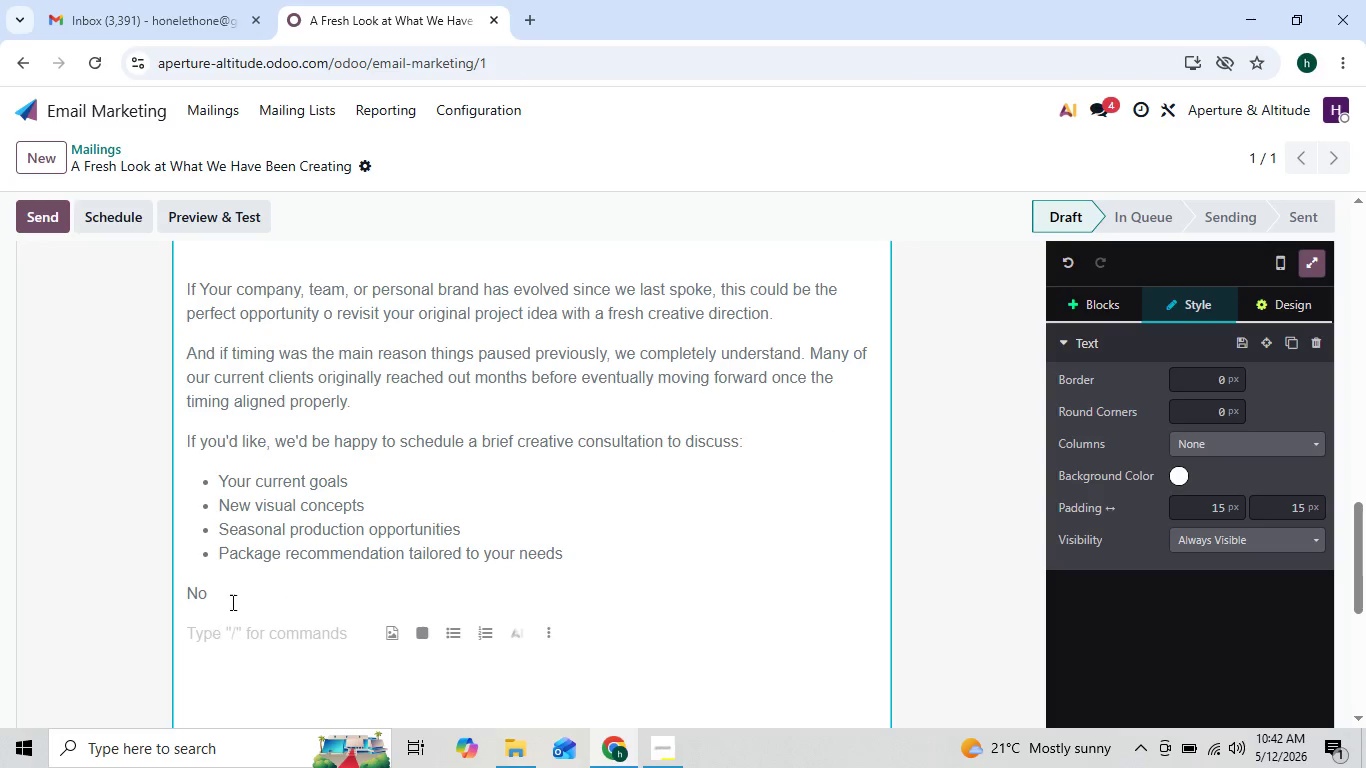 
left_click([231, 602])
 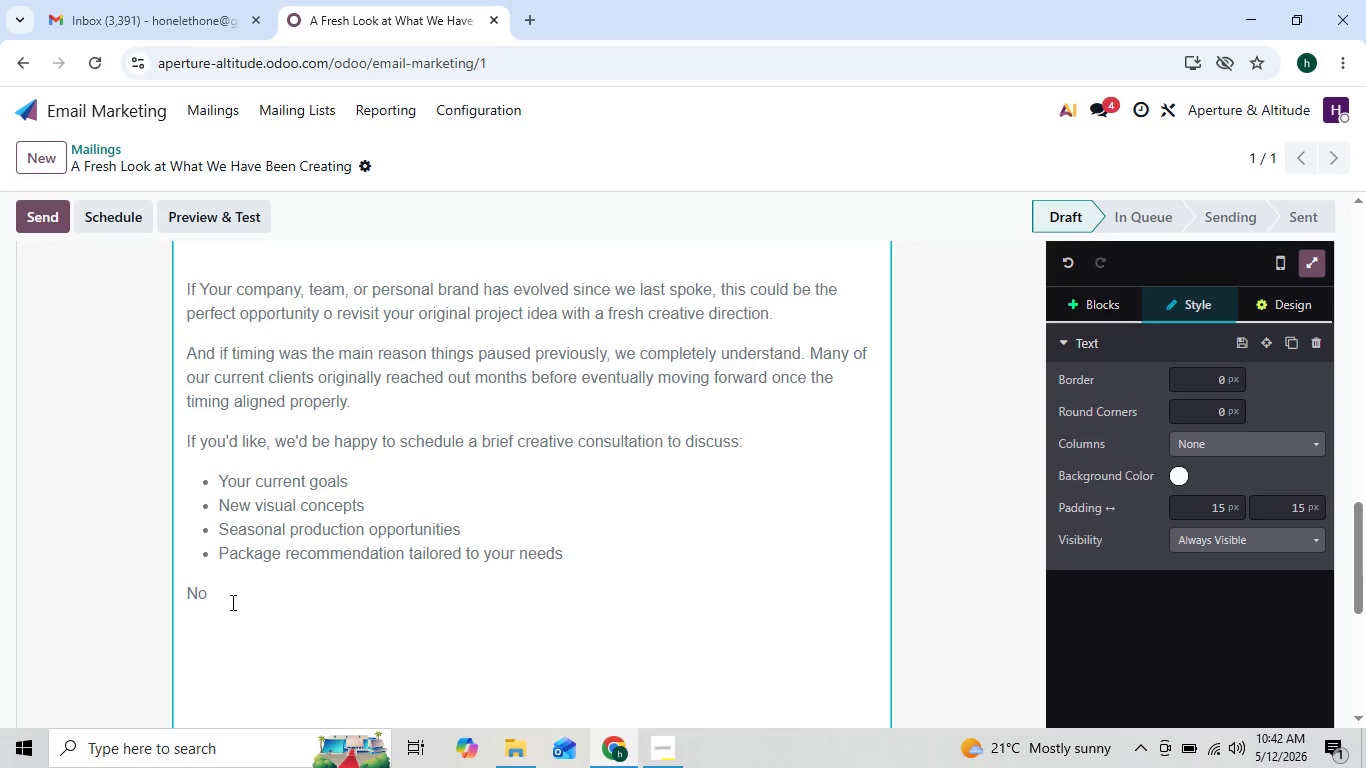 
left_click([219, 602])
 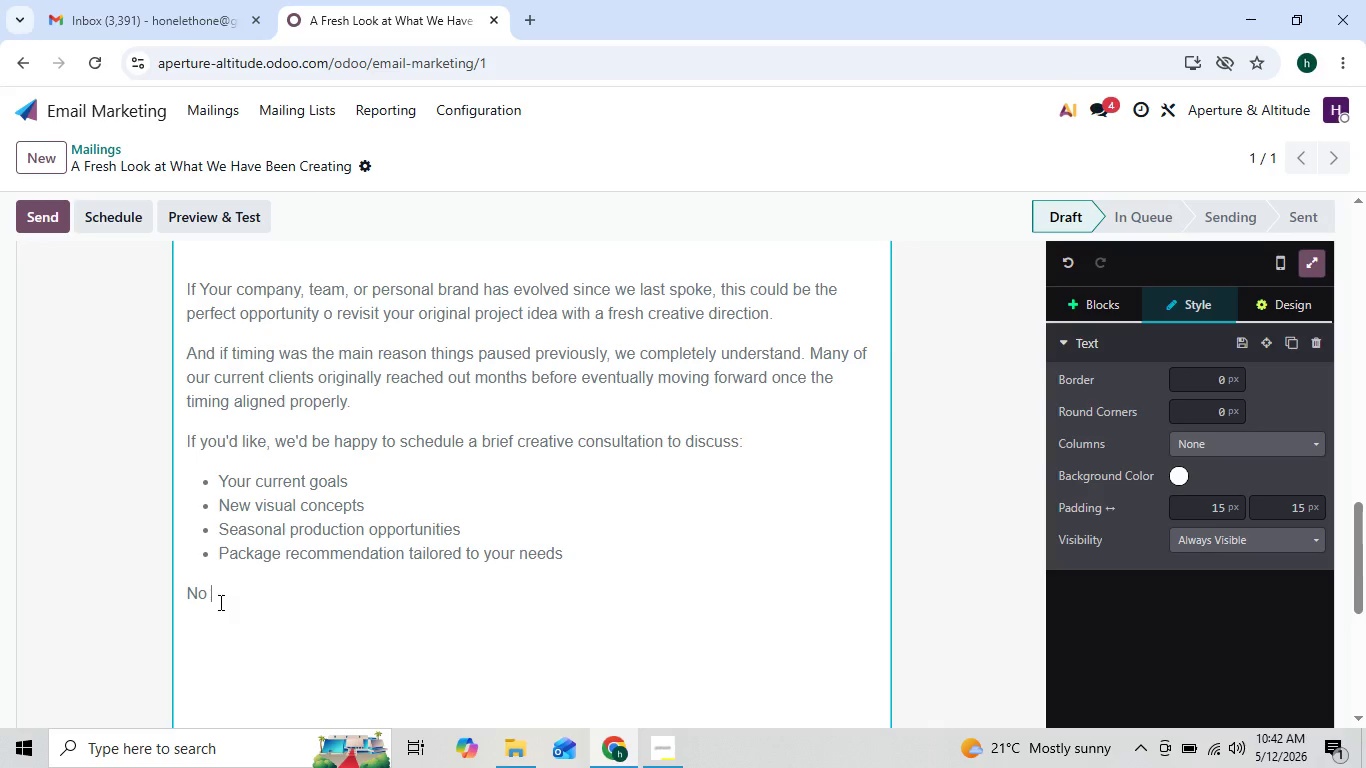 
type(P)
key(Backspace)
type(pressure at all -- just )
 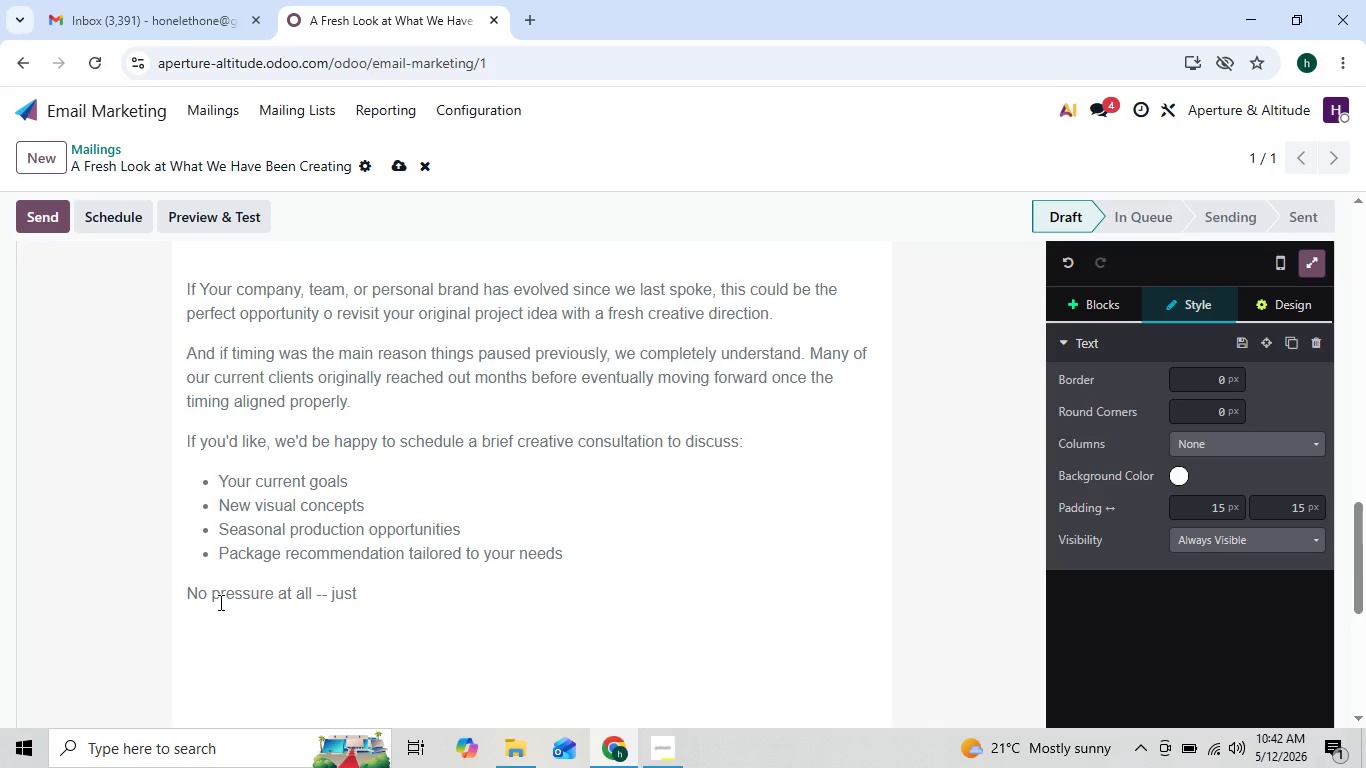 
key(ArrowLeft)
 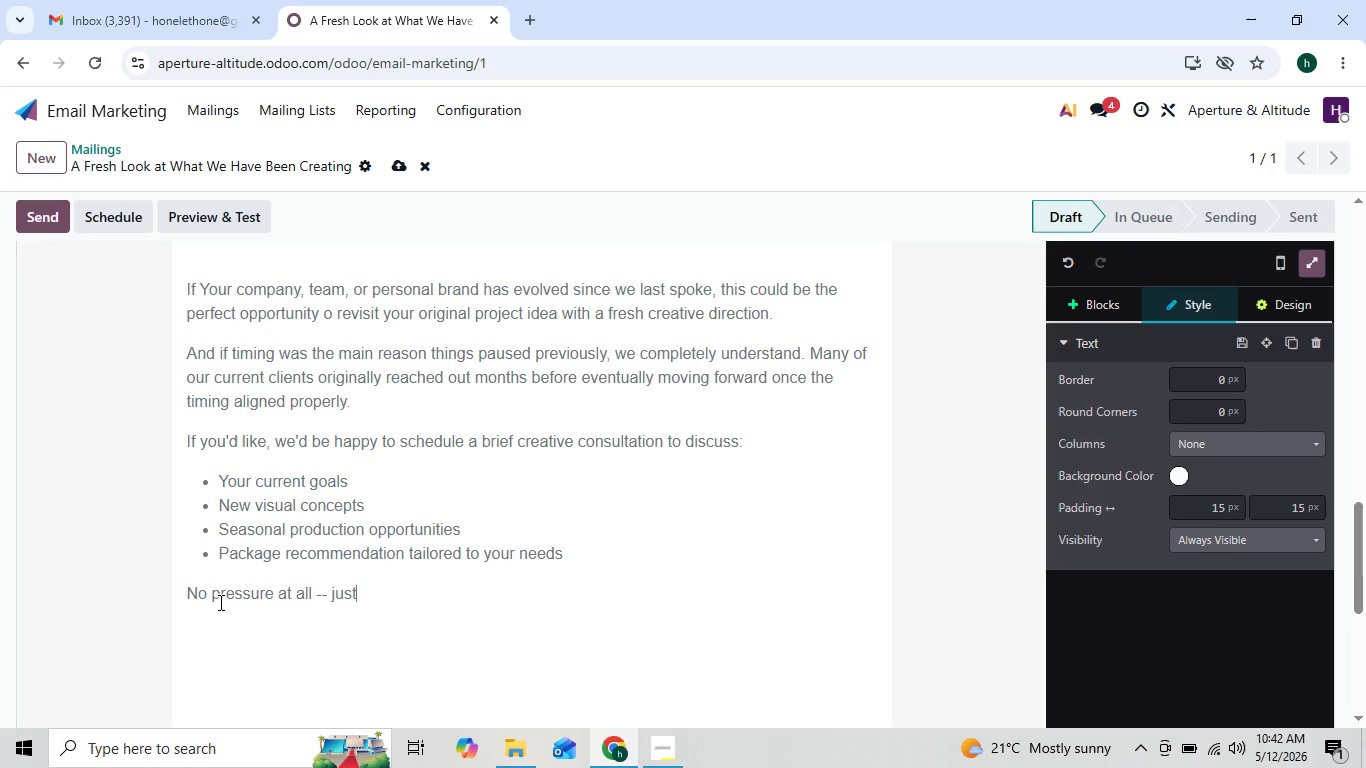 
type( a conversation)
 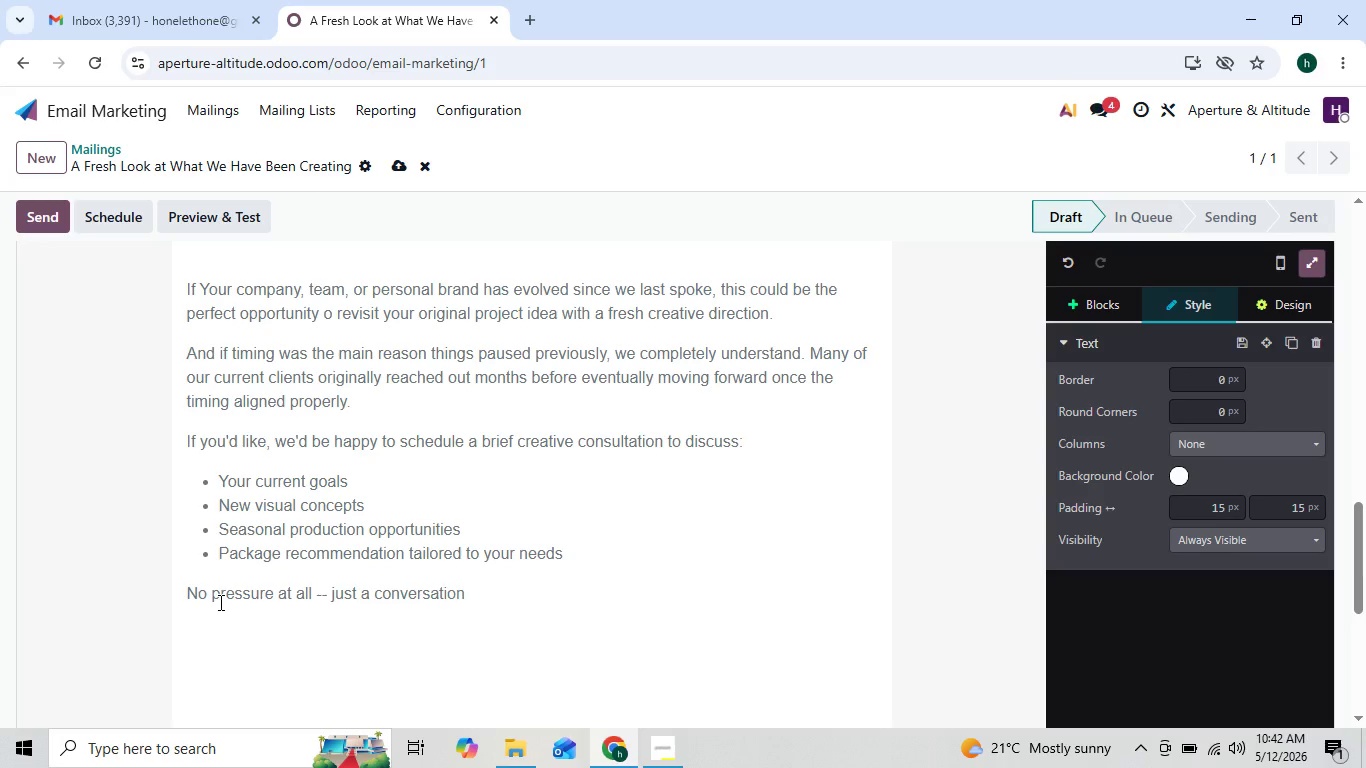 
key(ArrowLeft)
 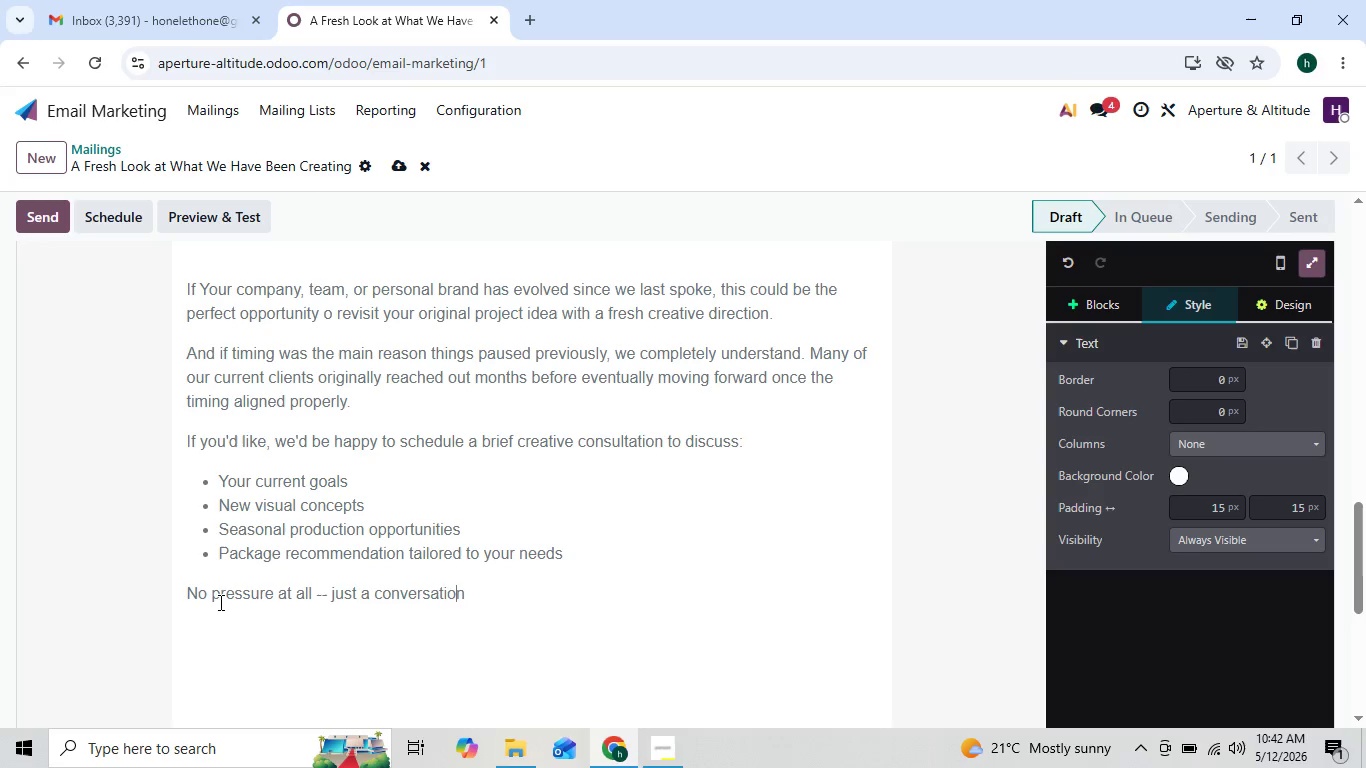 
key(ArrowRight)
 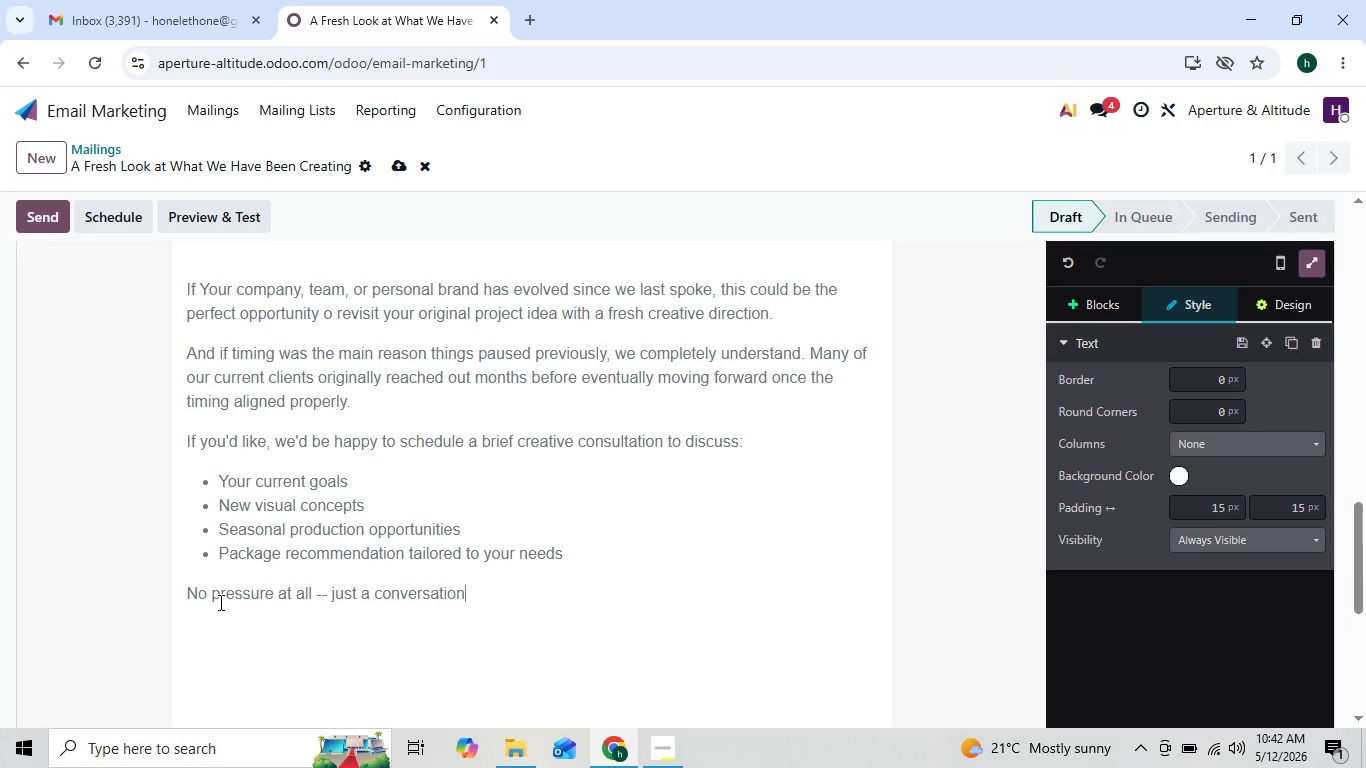 
type( to see wh)
 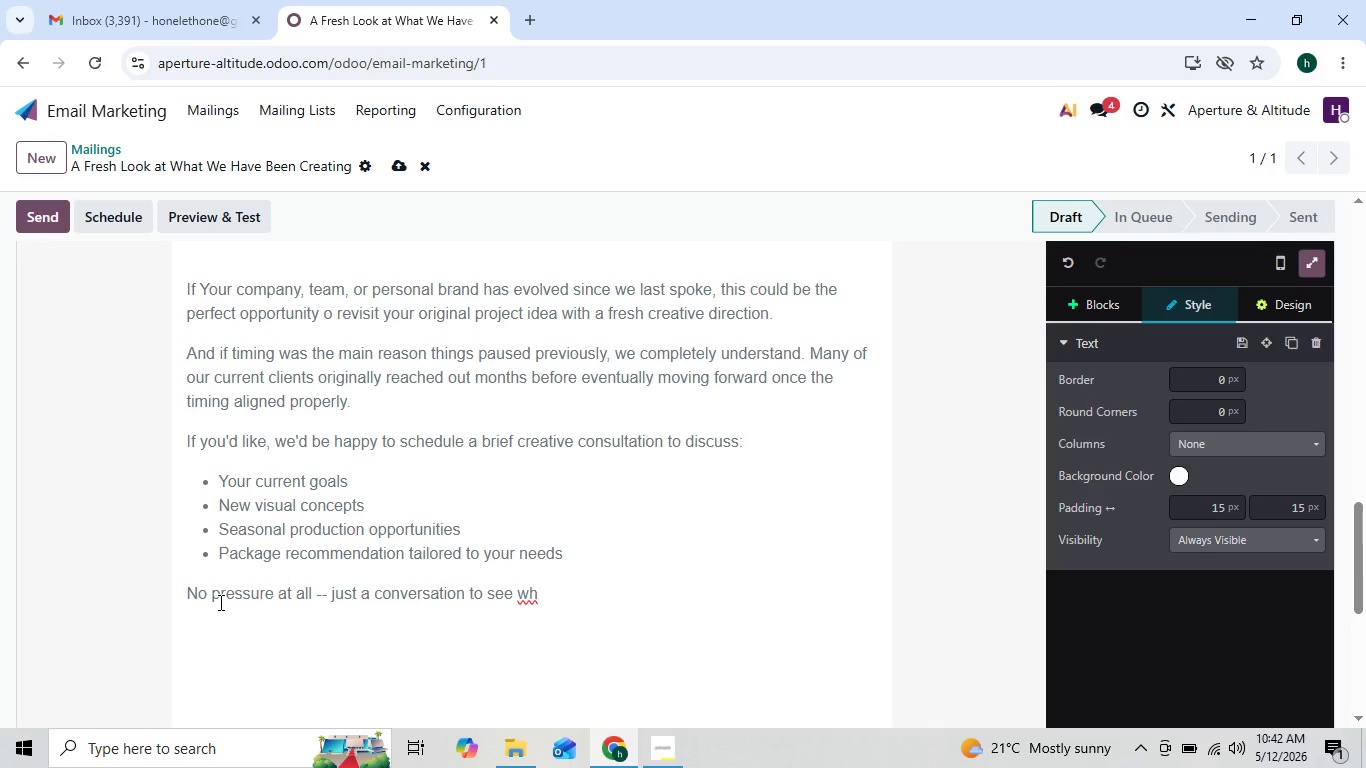 
key(ArrowLeft)
 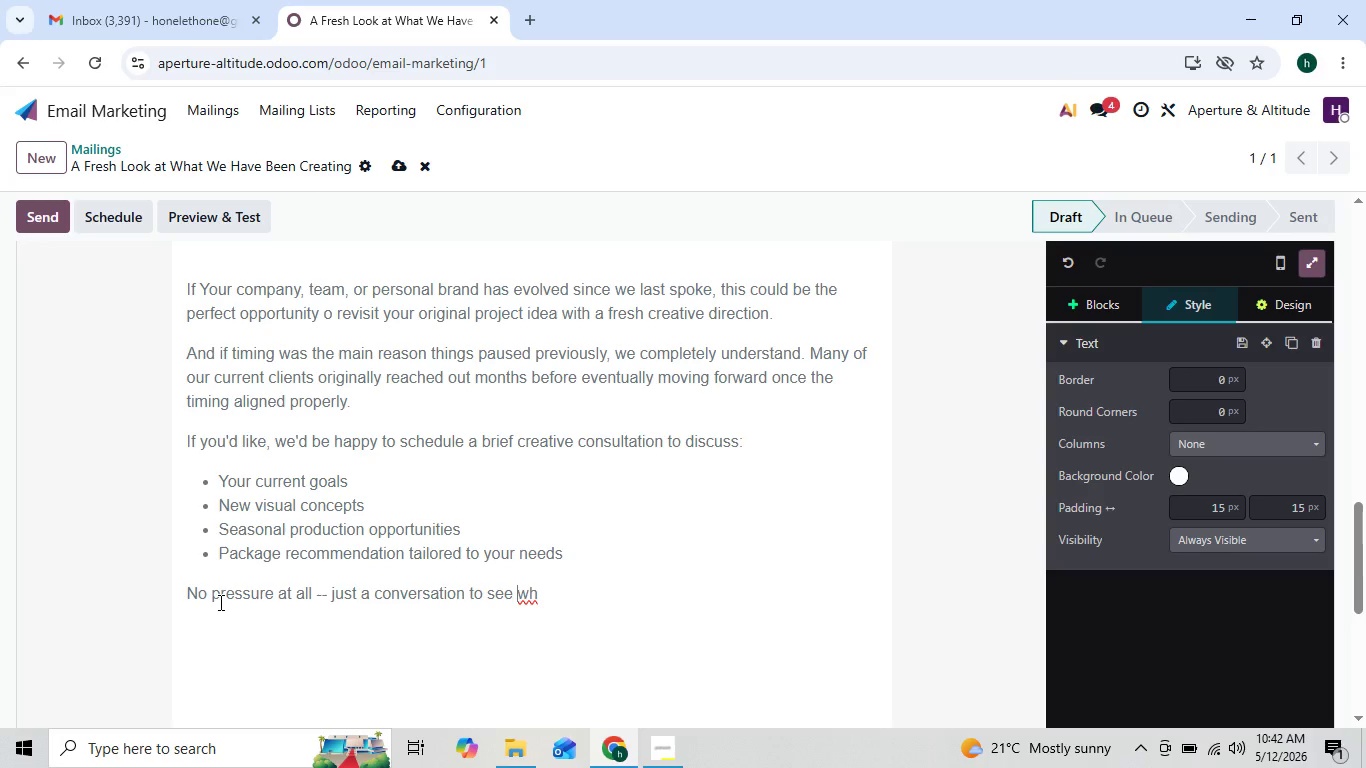 
key(ArrowLeft)
 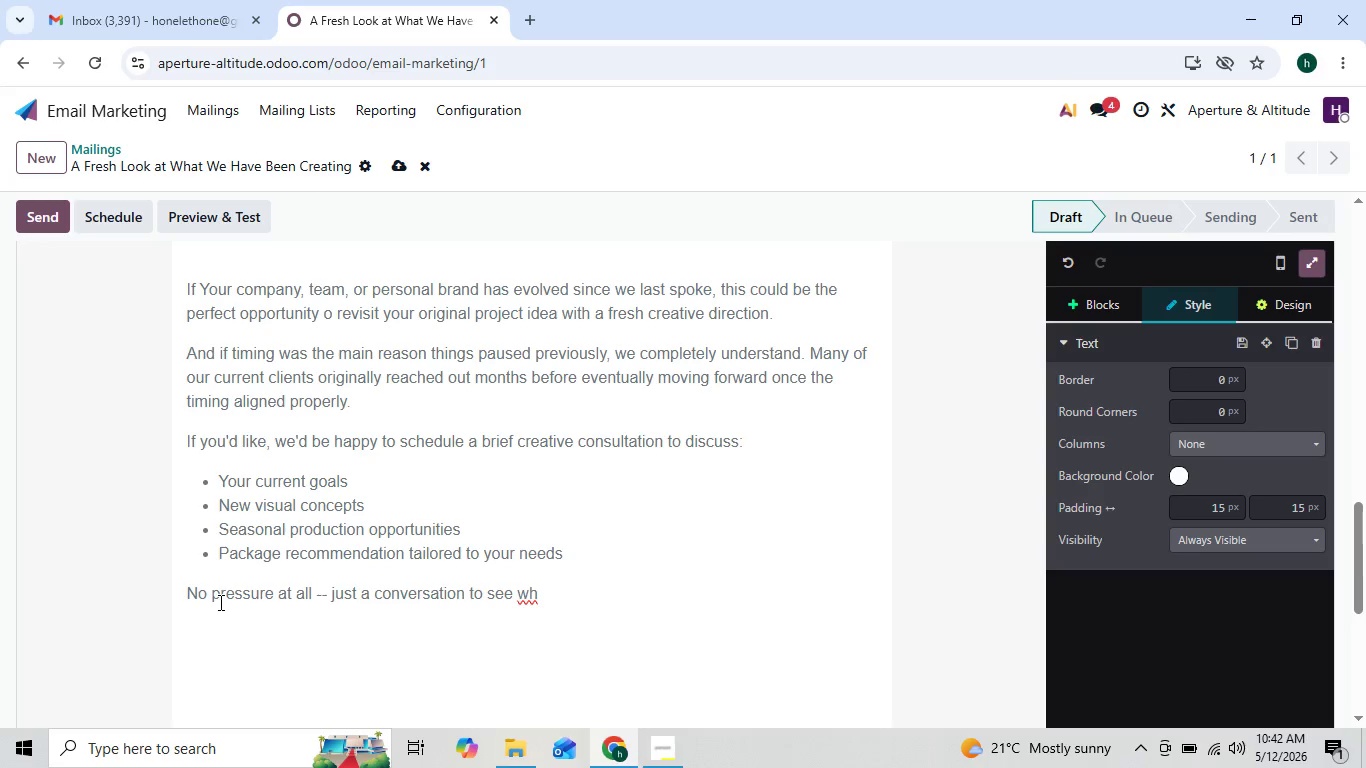 
key(ArrowRight)
 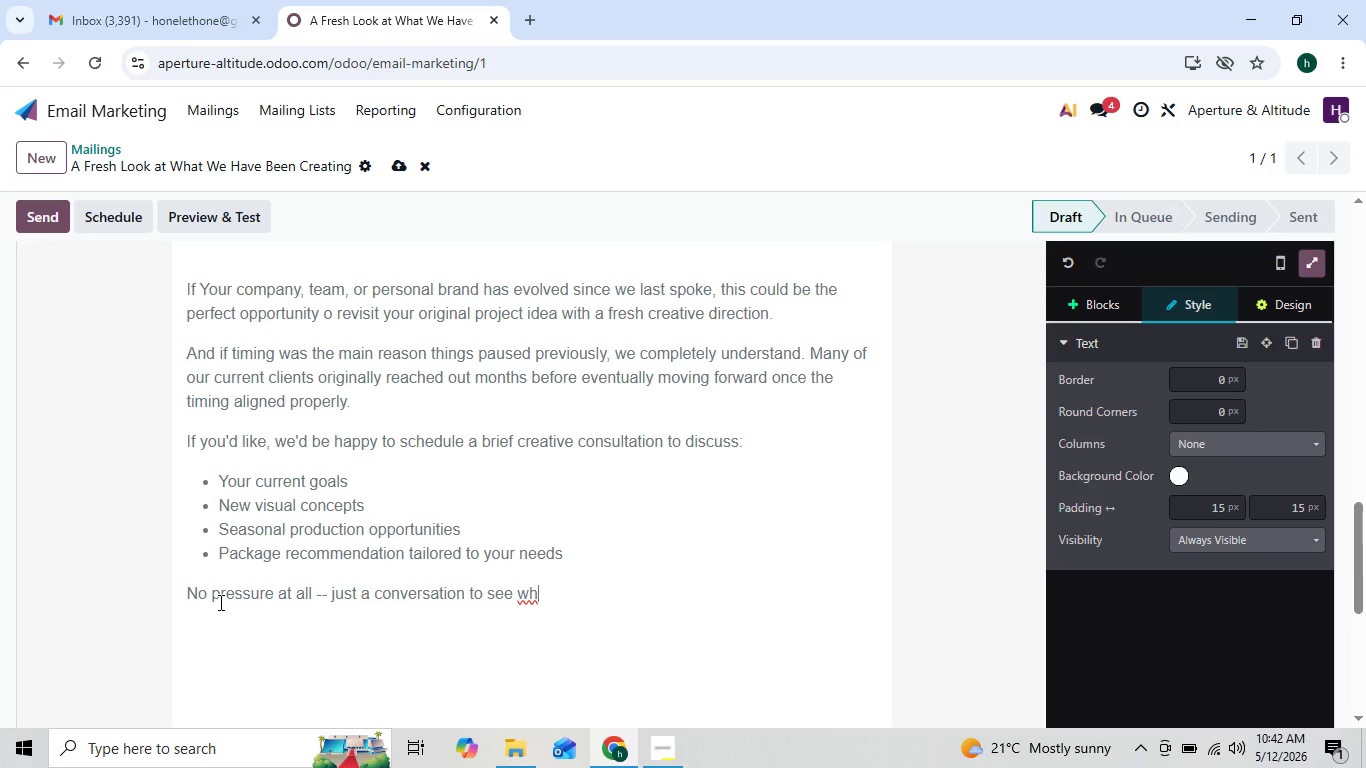 
key(ArrowRight)
 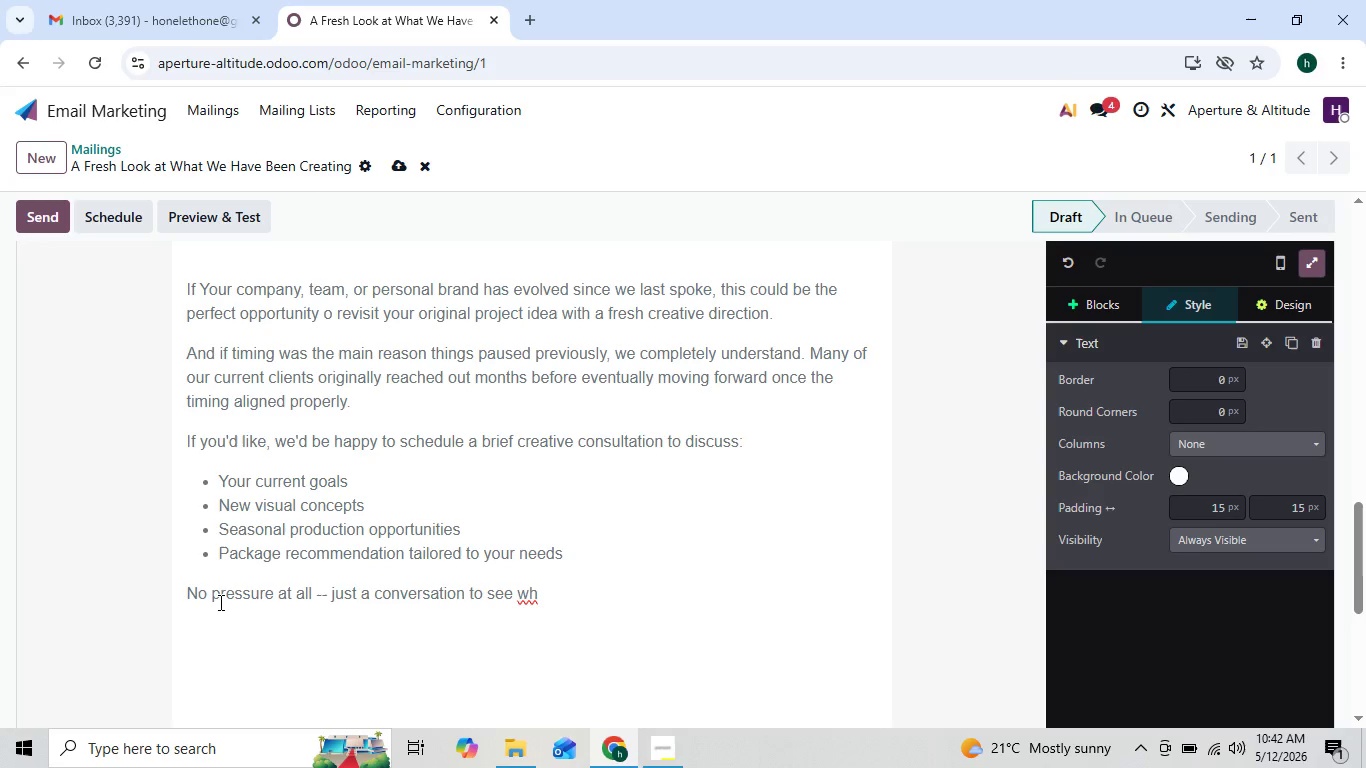 
type(ether there )
 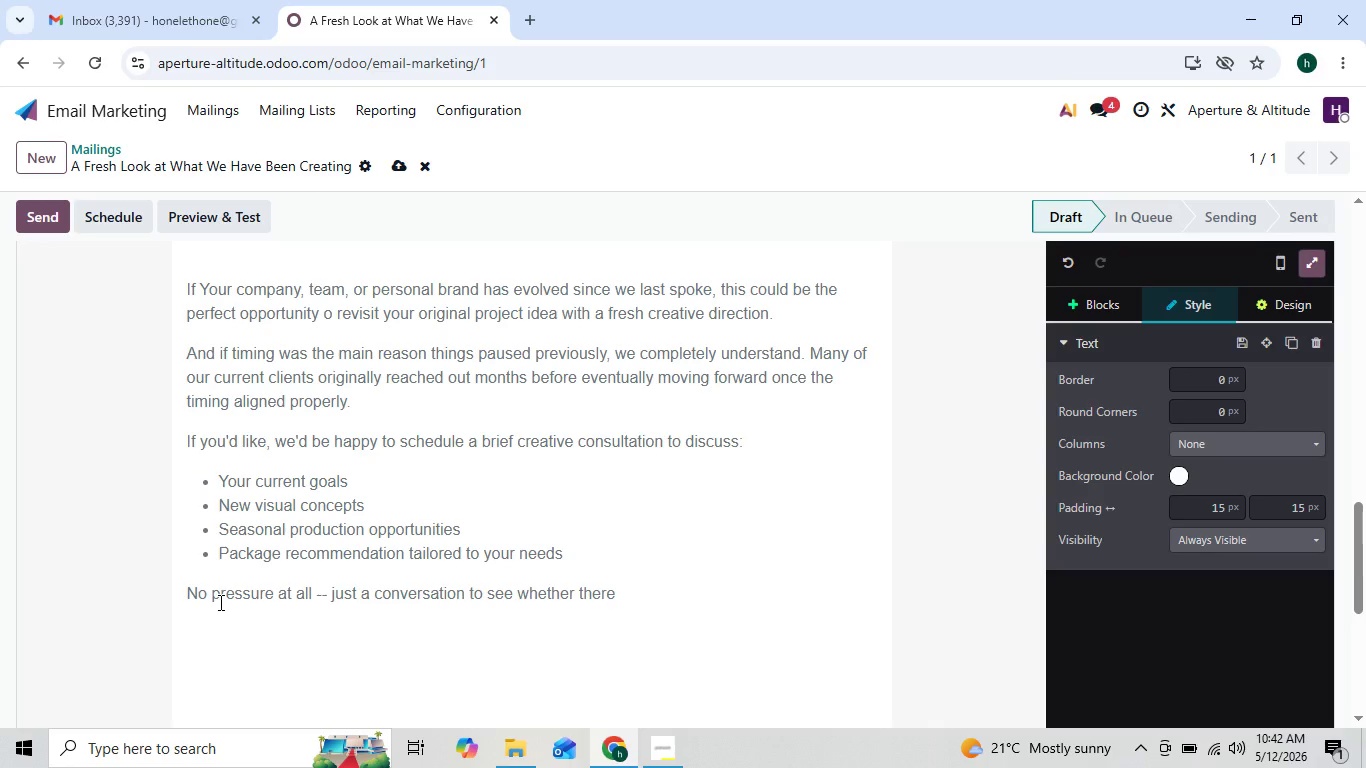 
key(ArrowLeft)
 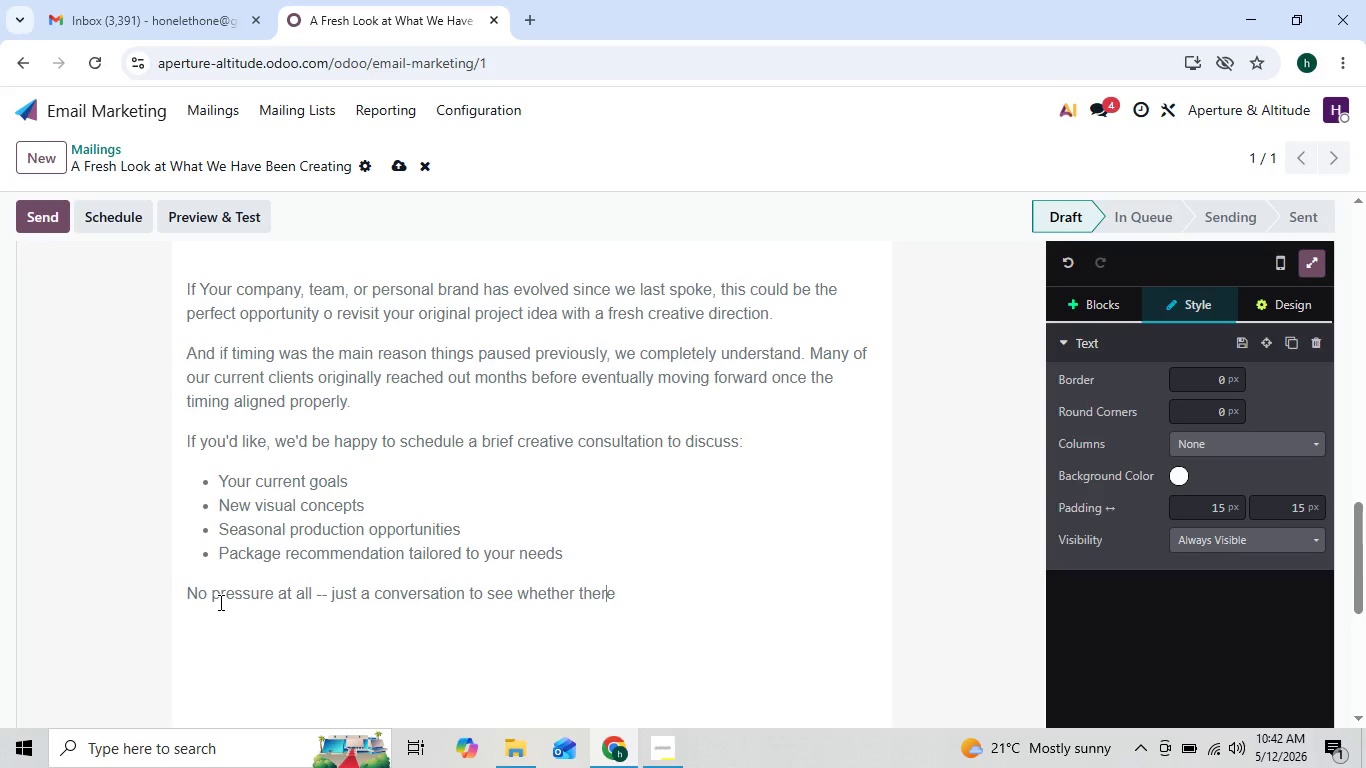 
key(ArrowLeft)
 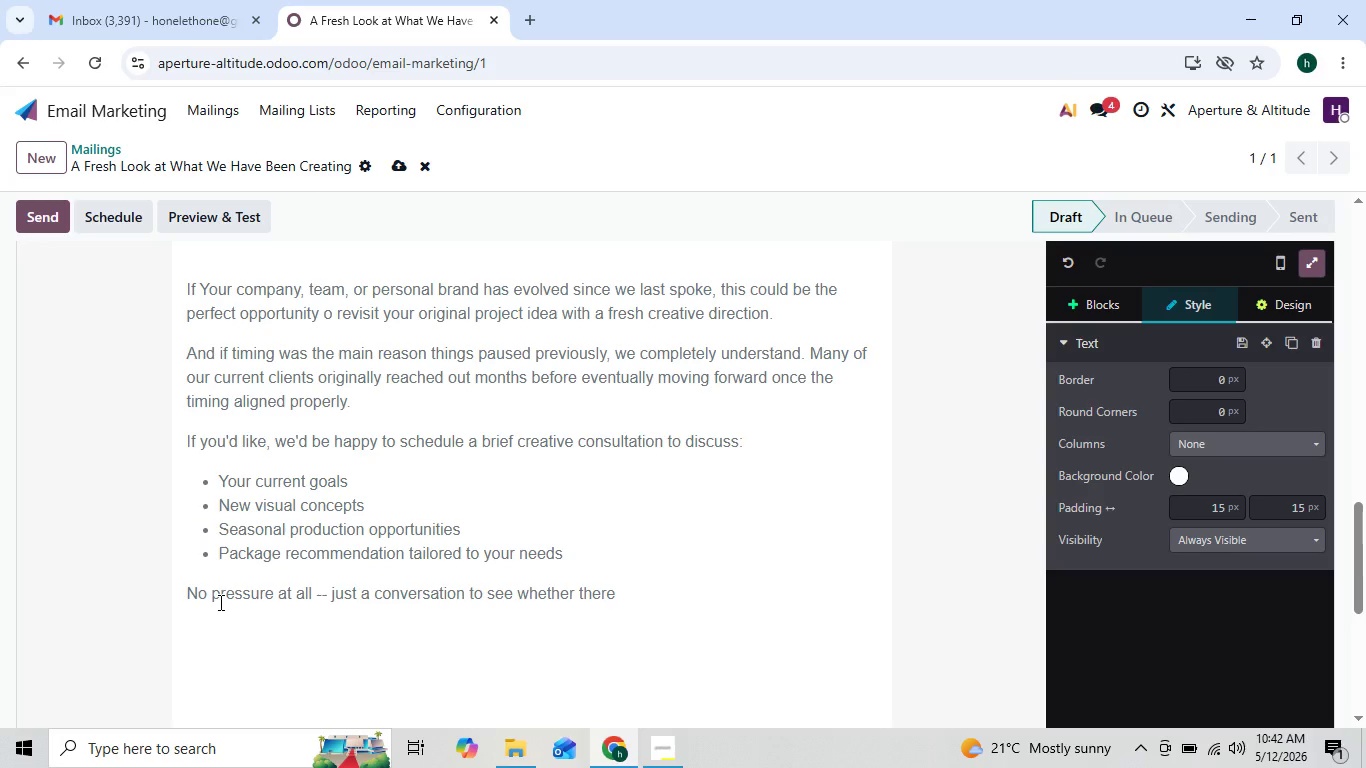 
key(Quote)
 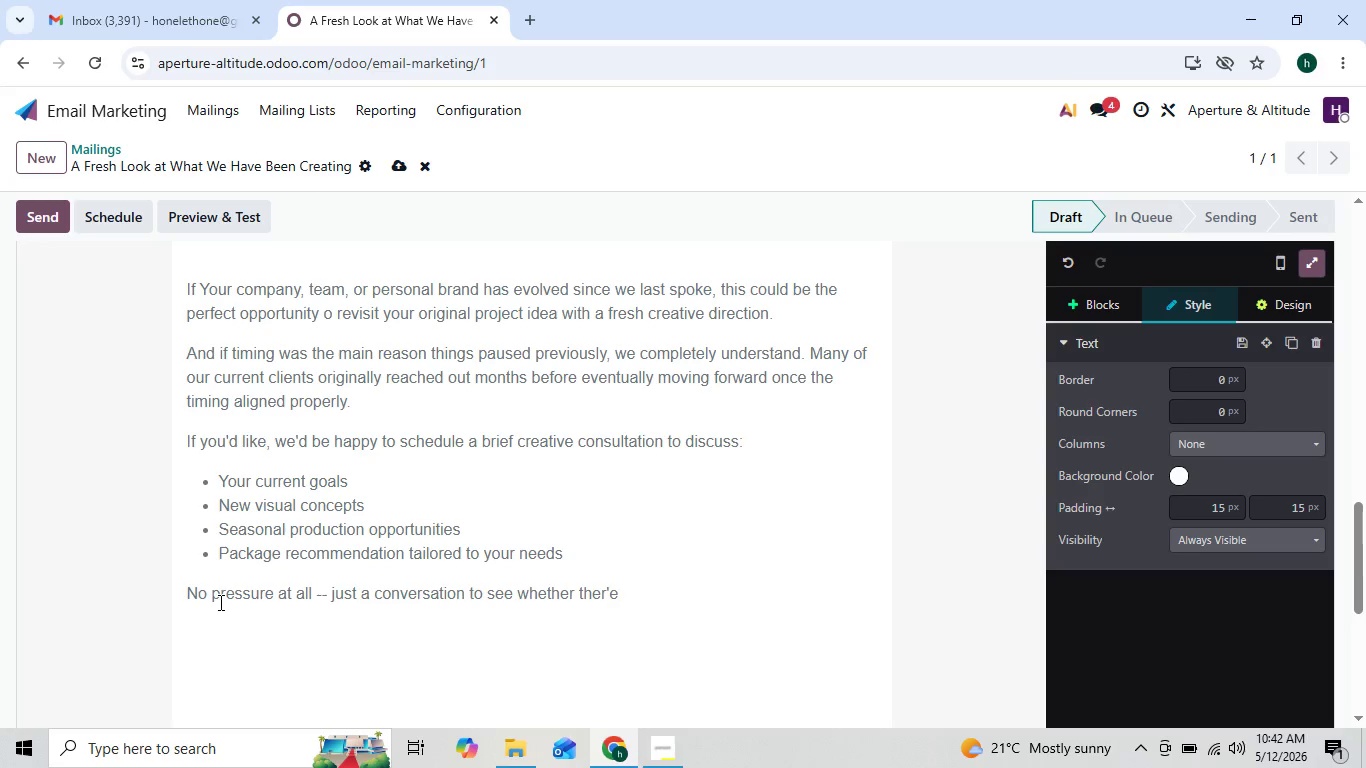 
key(ArrowLeft)
 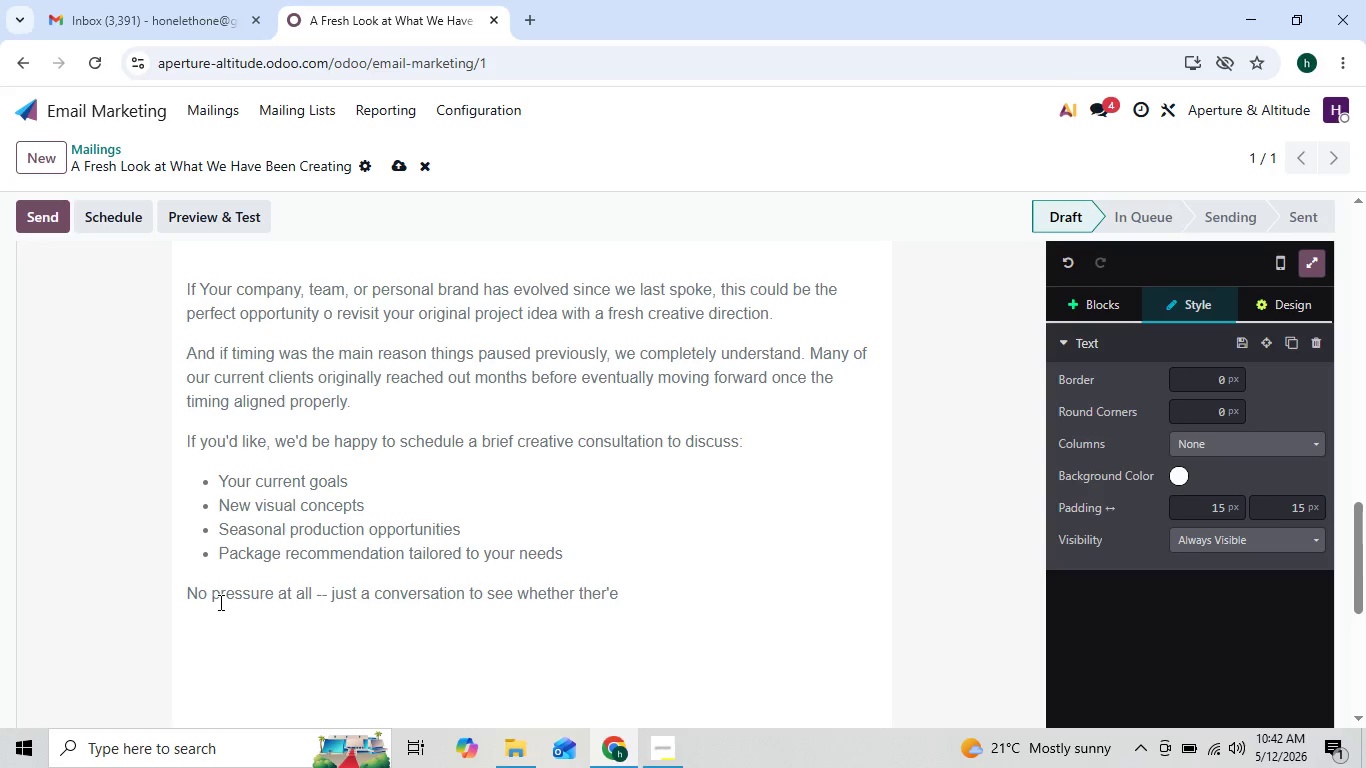 
key(ArrowRight)
 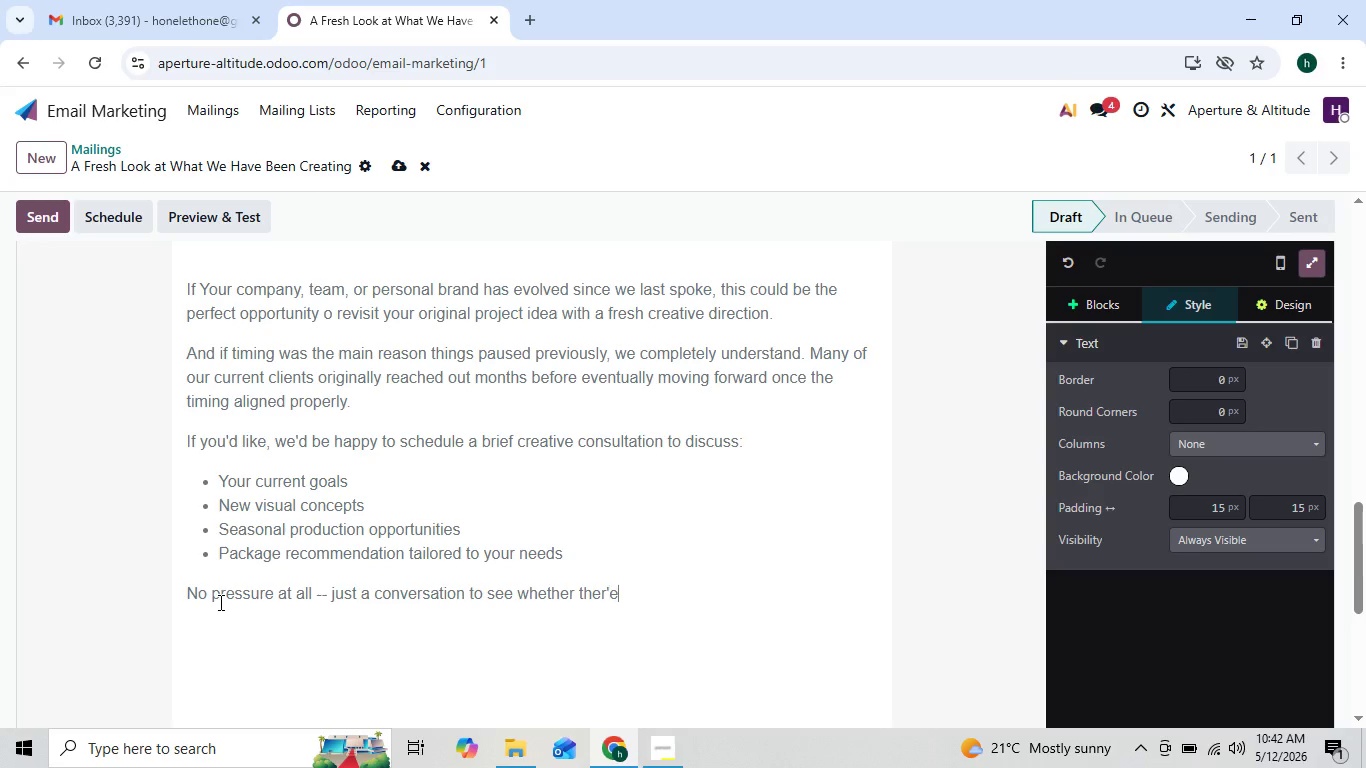 
key(ArrowRight)
 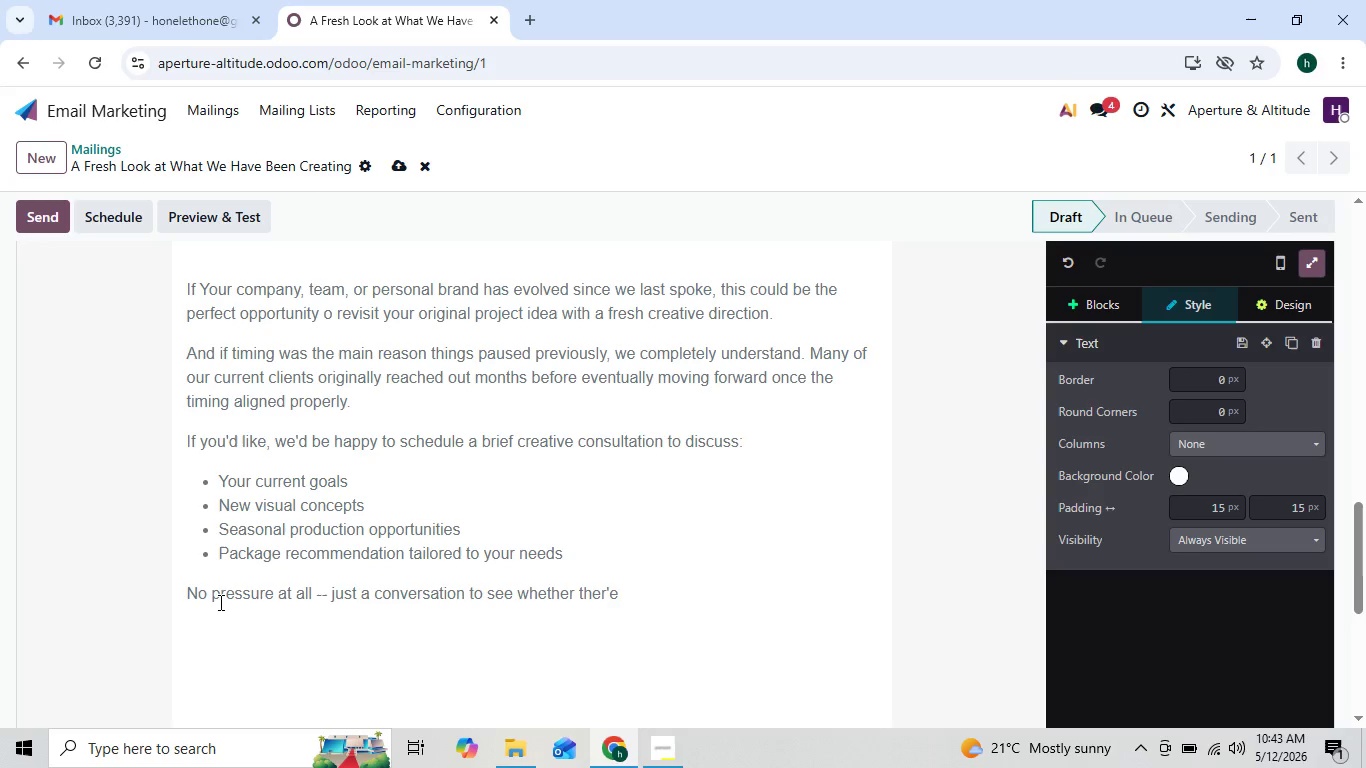 
key(Space)
 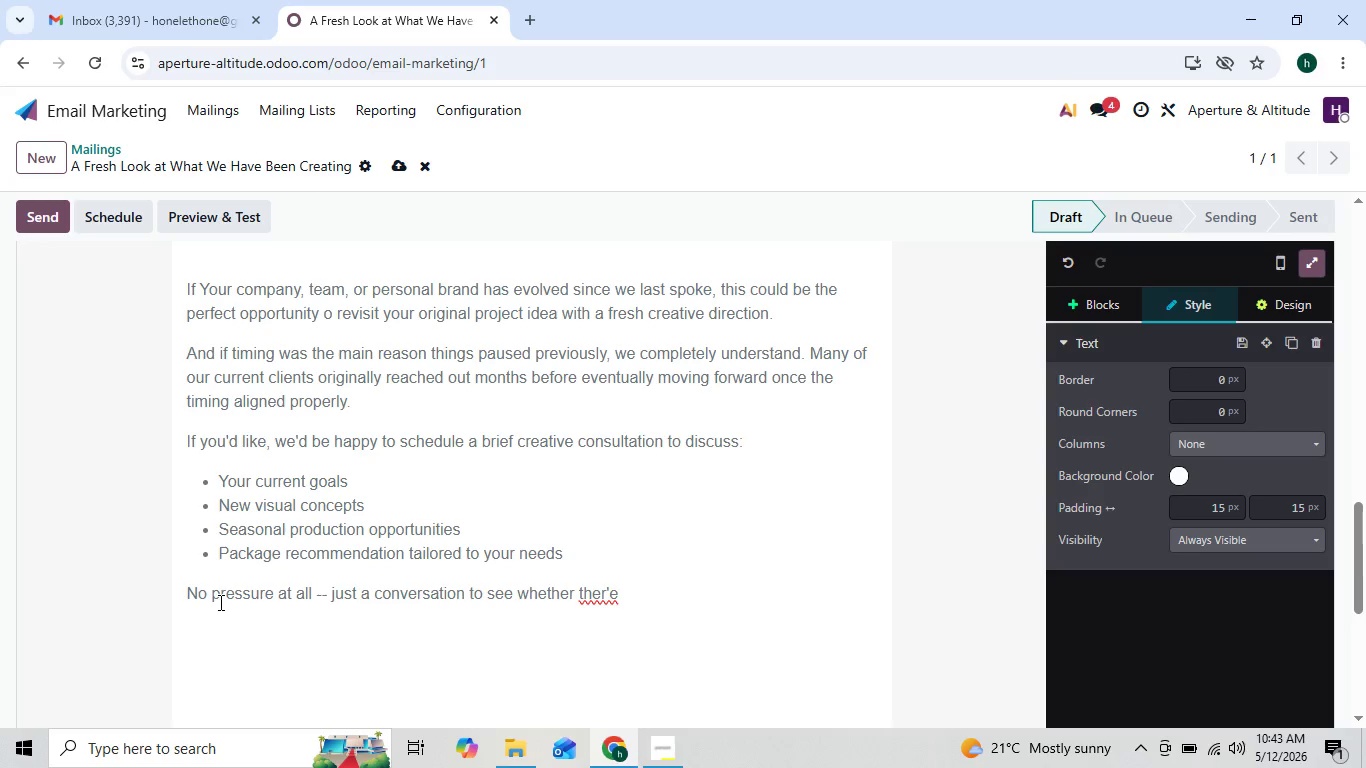 
key(A)
 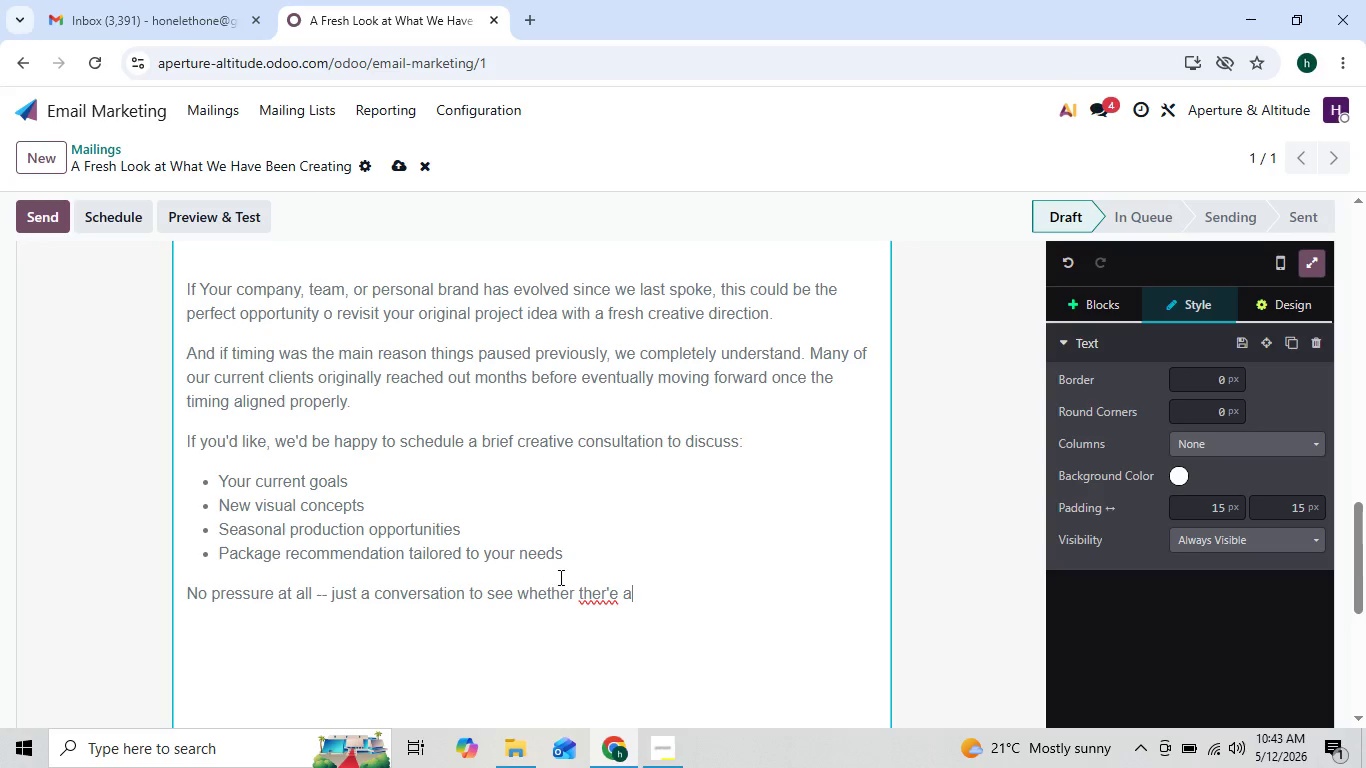 
left_click([610, 592])
 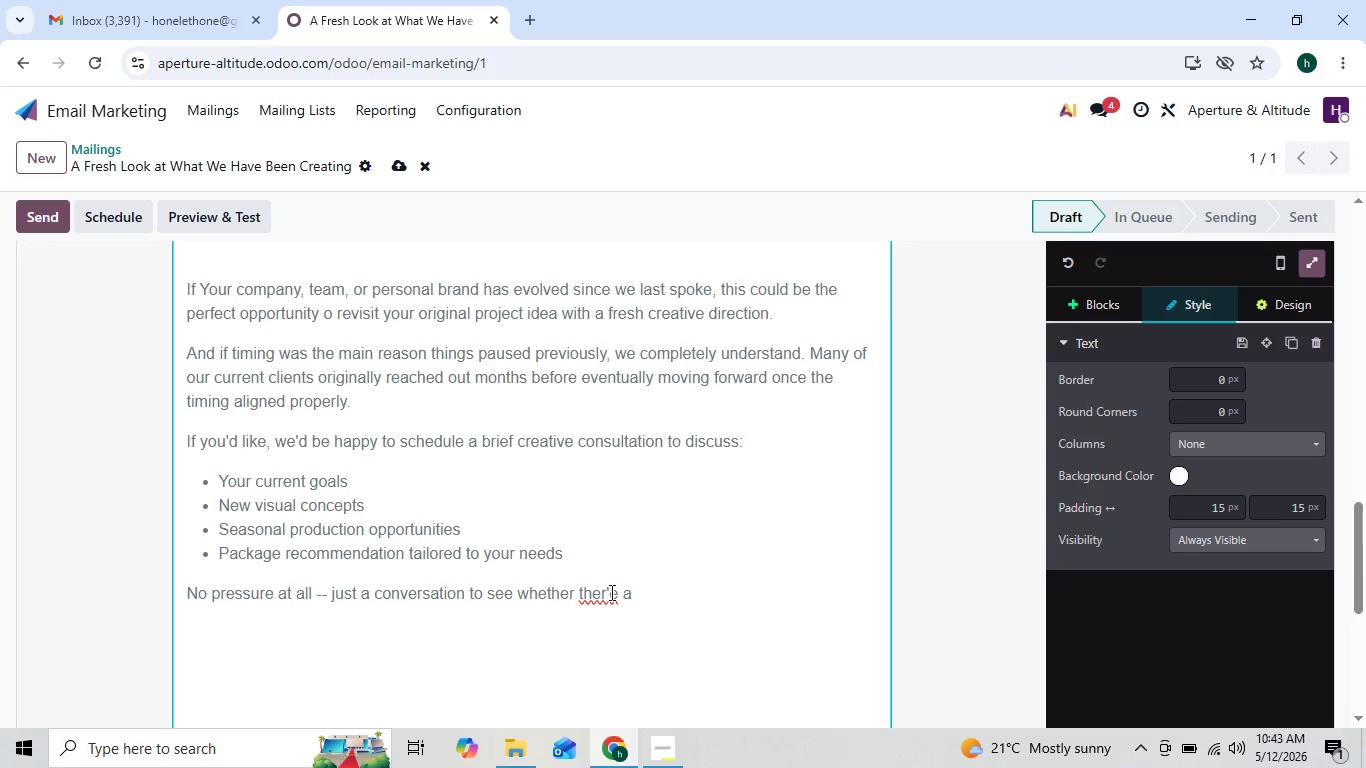 
key(Backspace)
 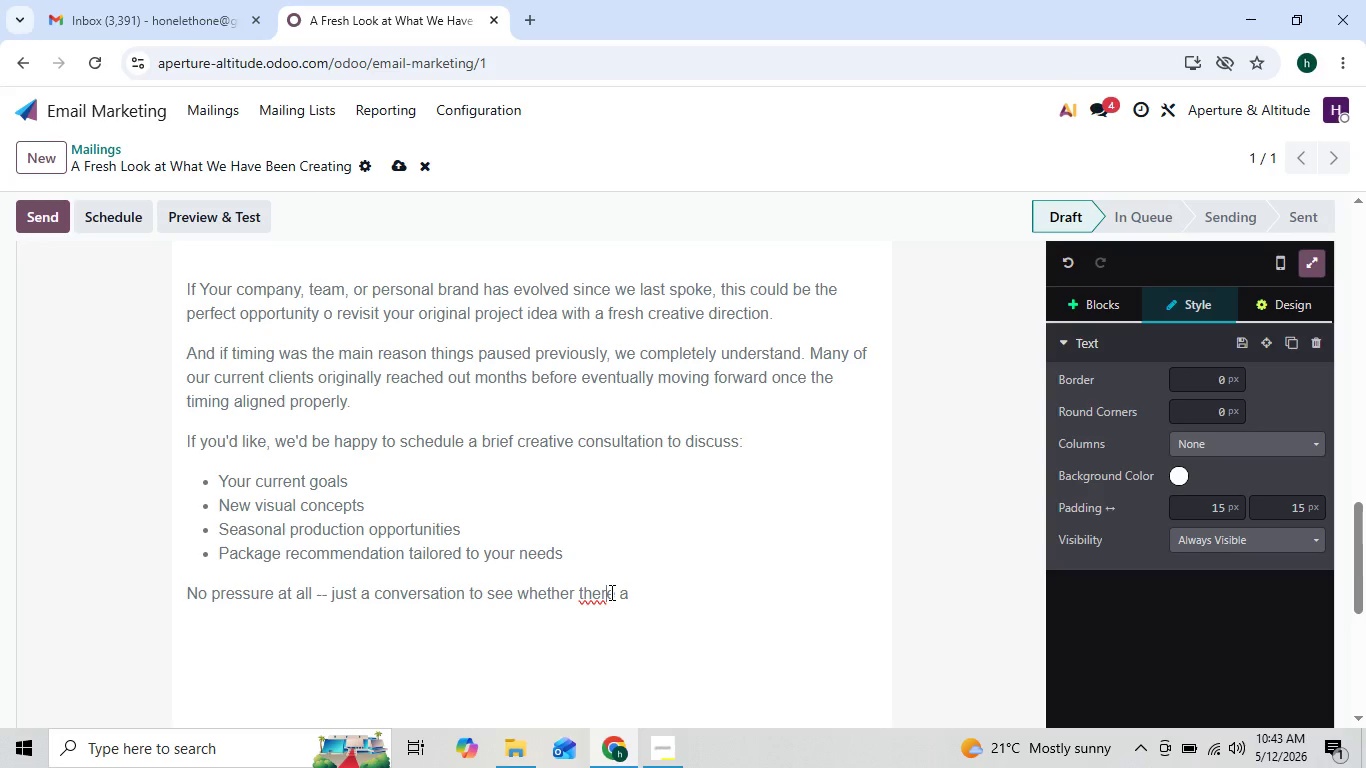 
key(ArrowRight)
 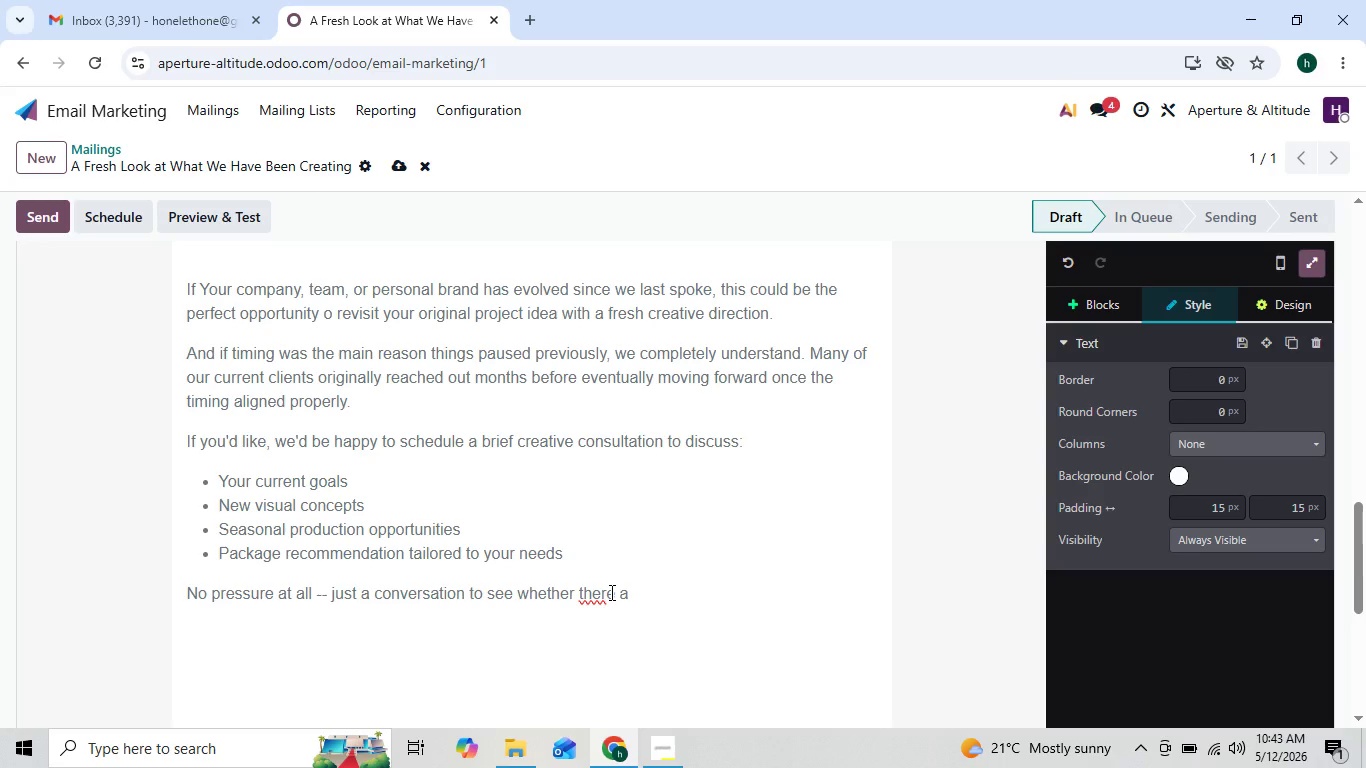 
key(Quote)
 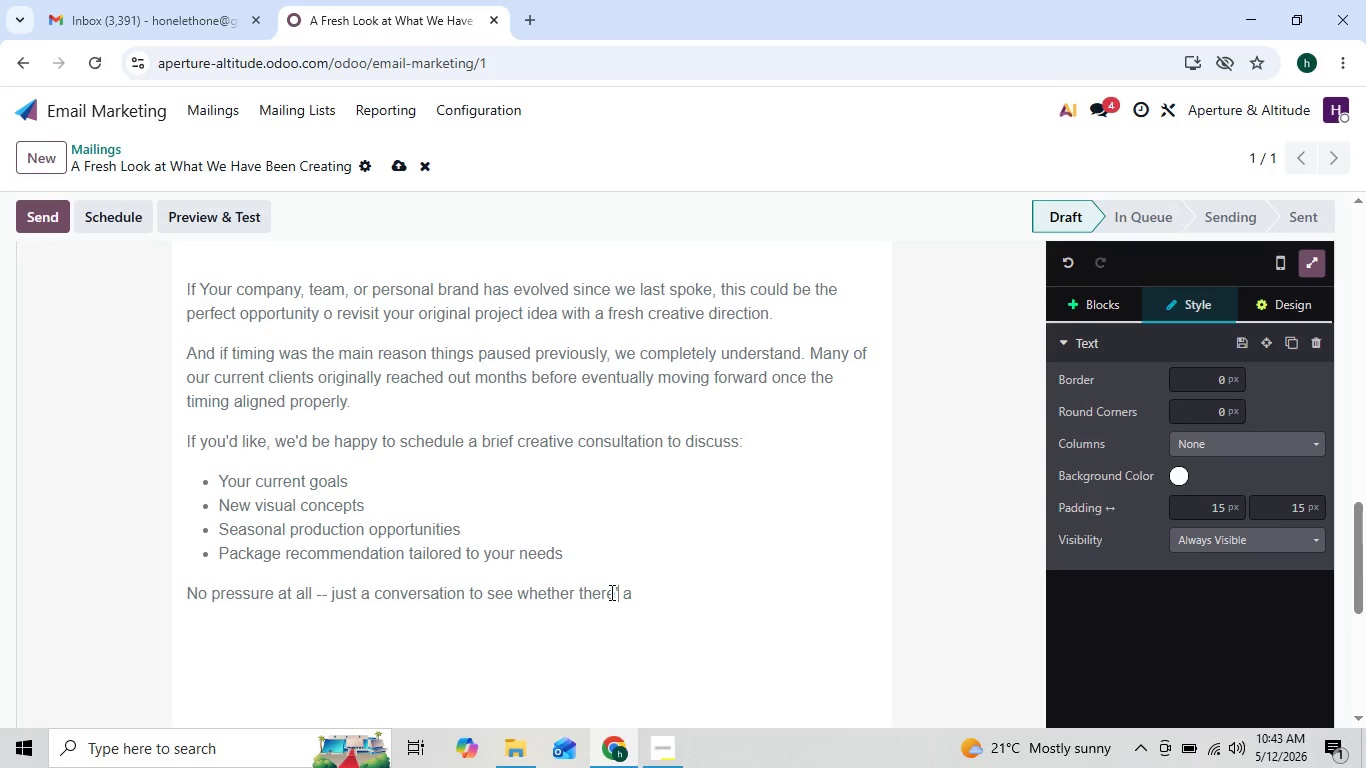 
key(S)
 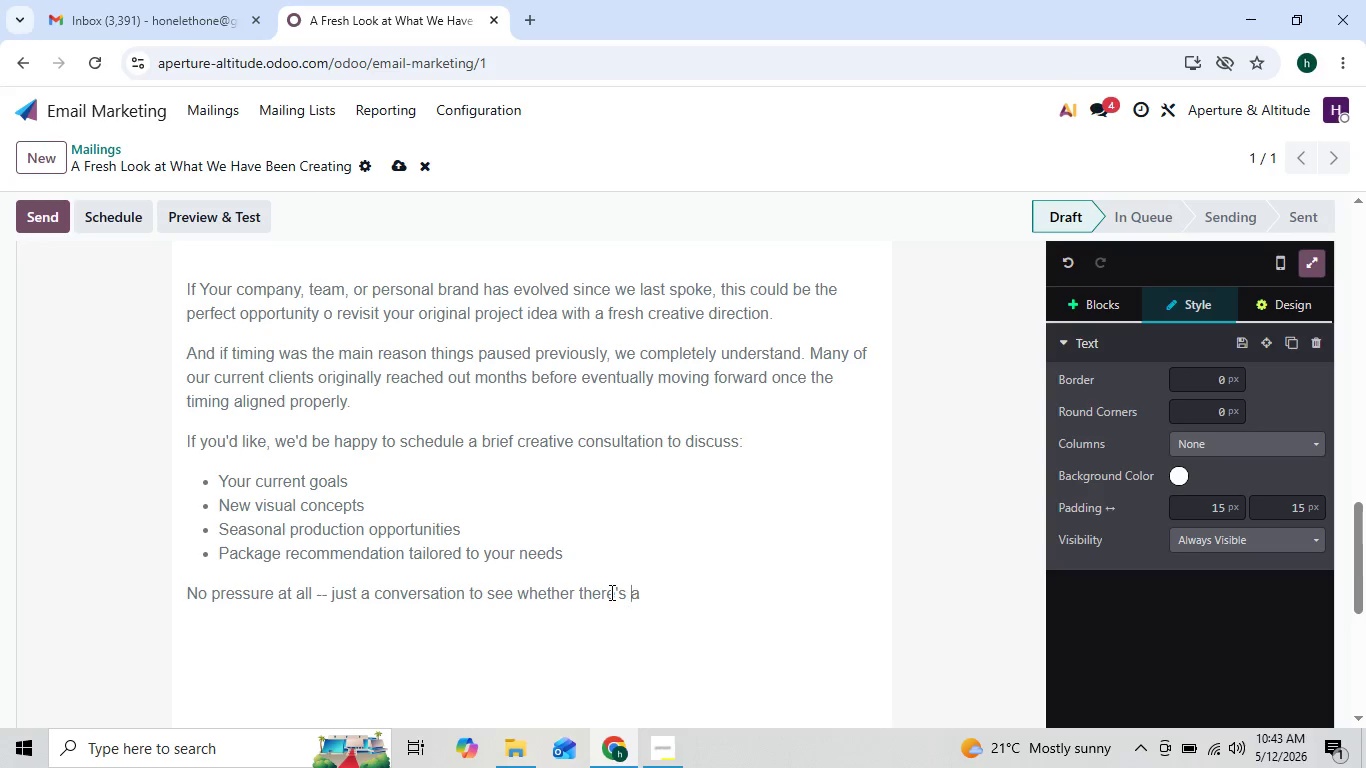 
key(ArrowRight)
 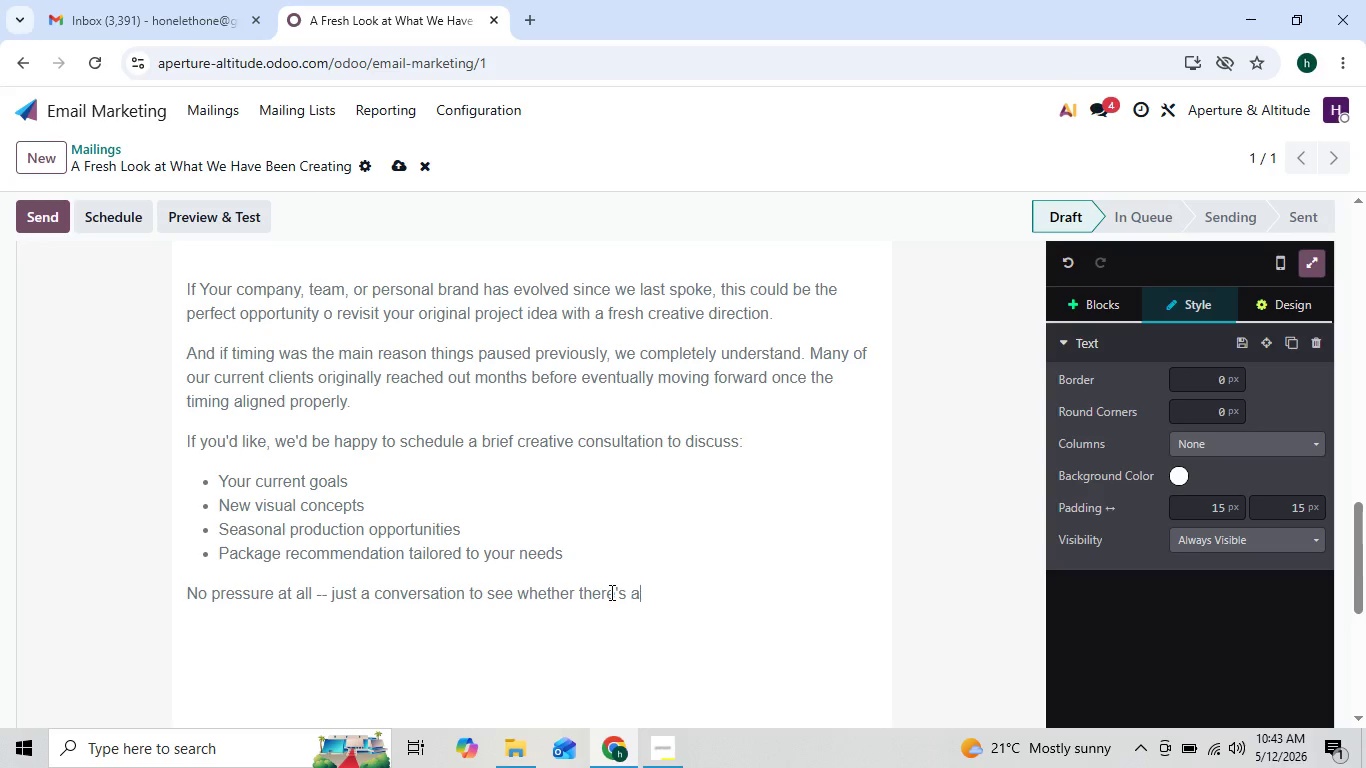 
key(ArrowRight)
 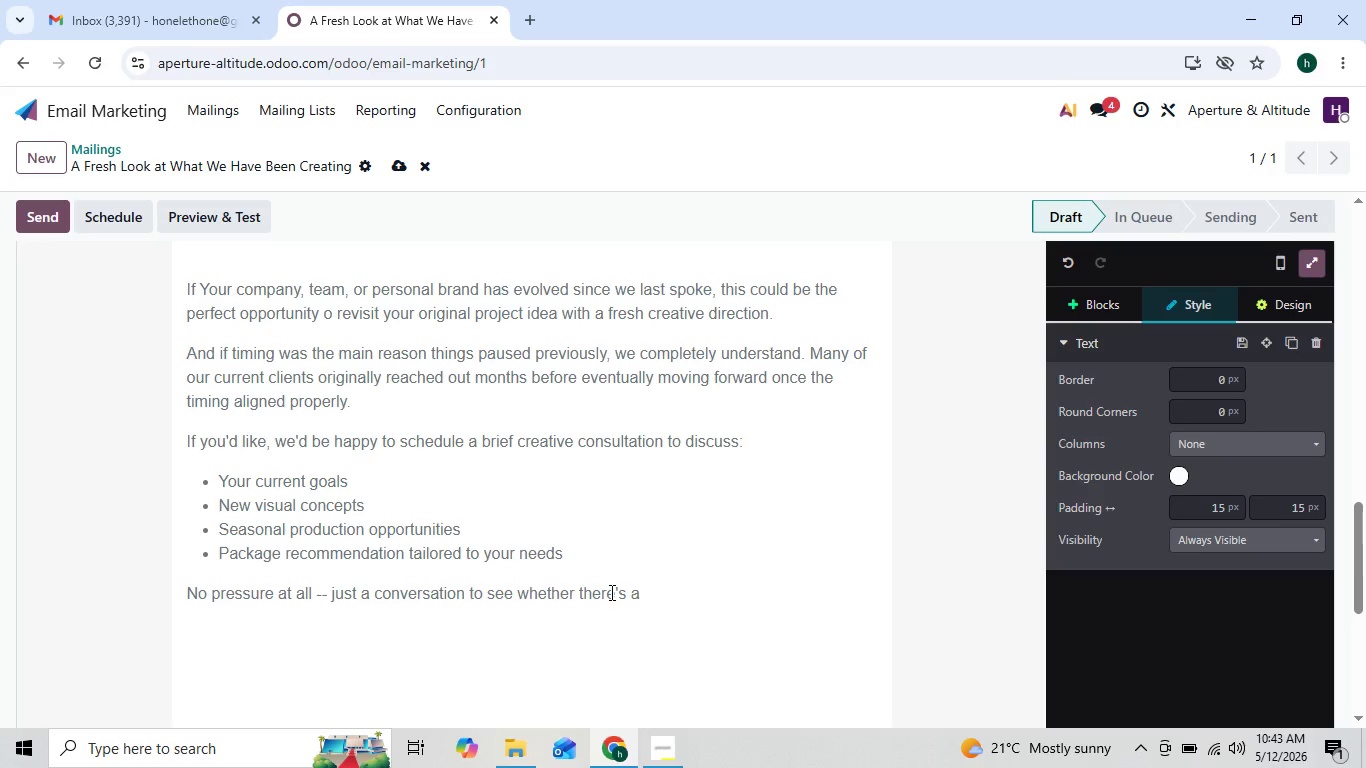 
key(ArrowLeft)
 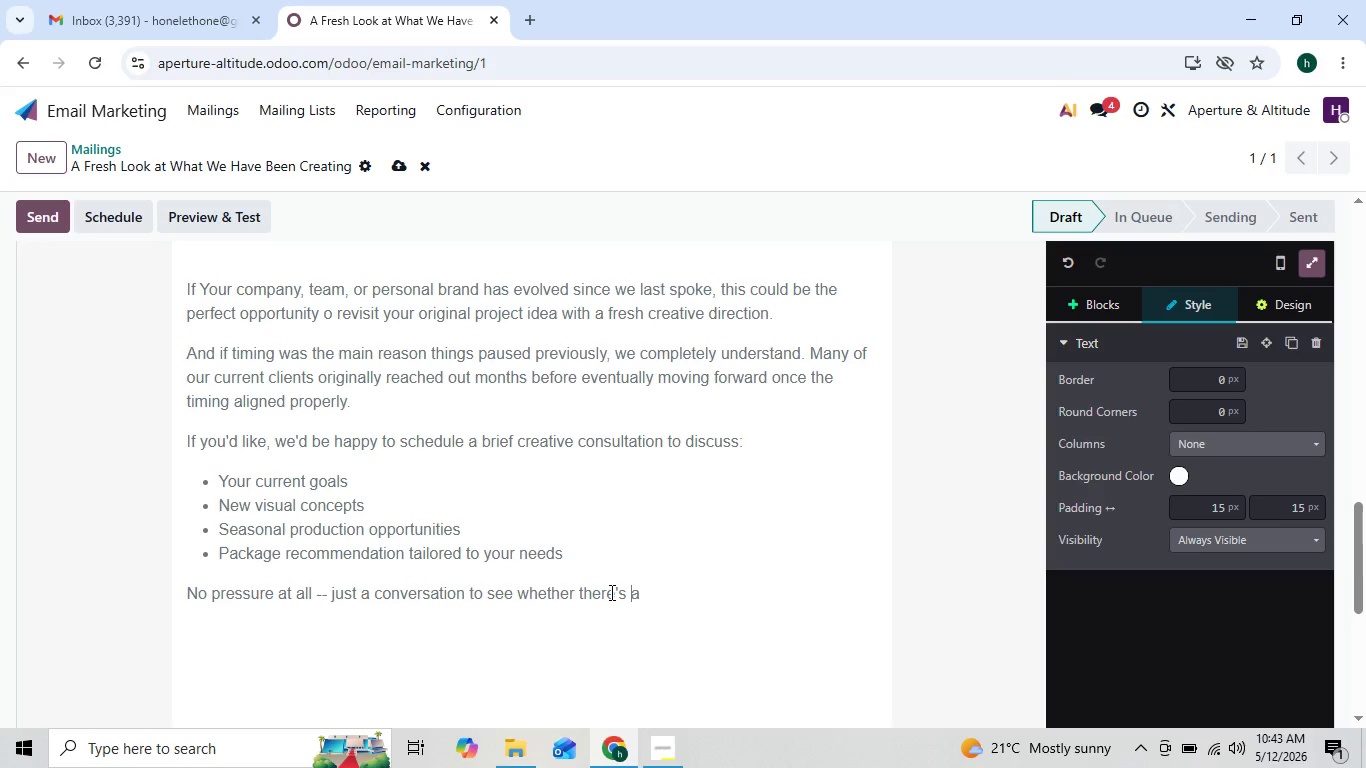 
key(ArrowRight)
 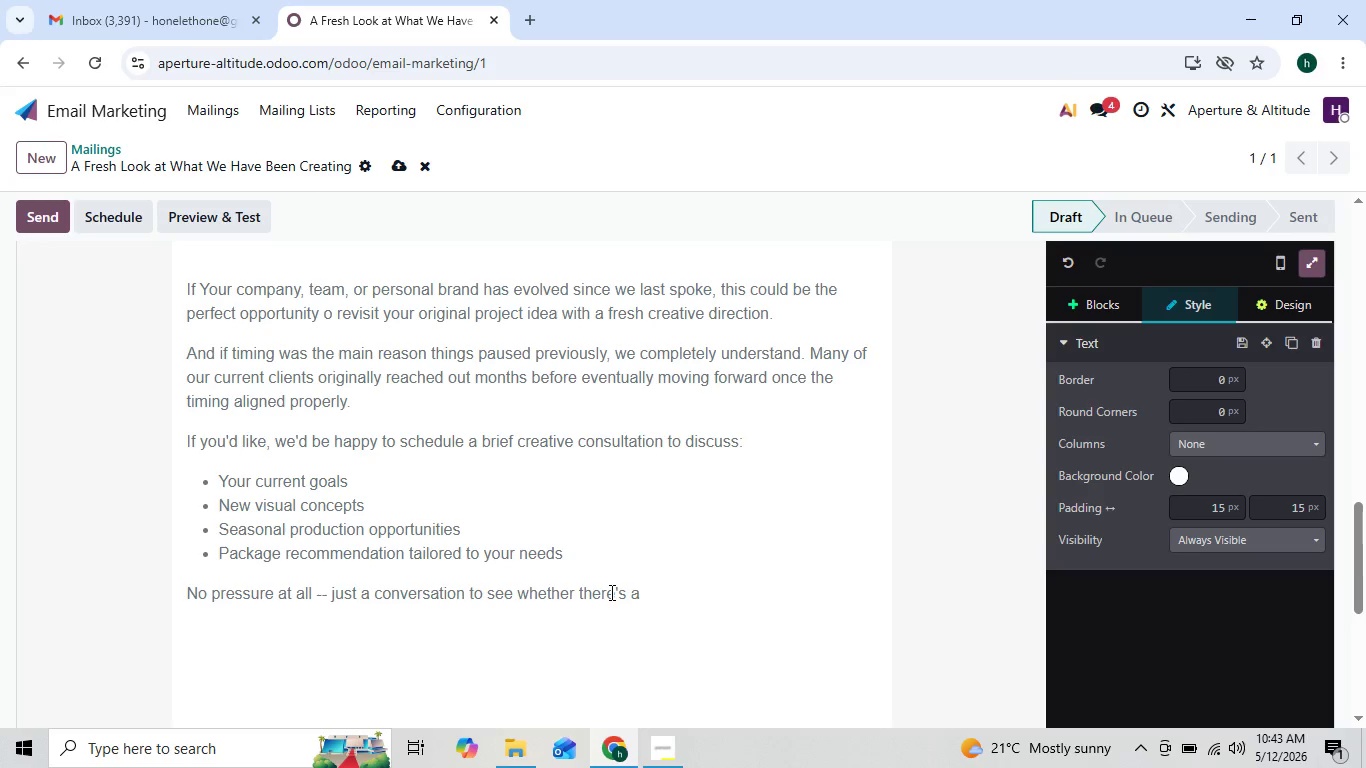 
key(ArrowLeft)
 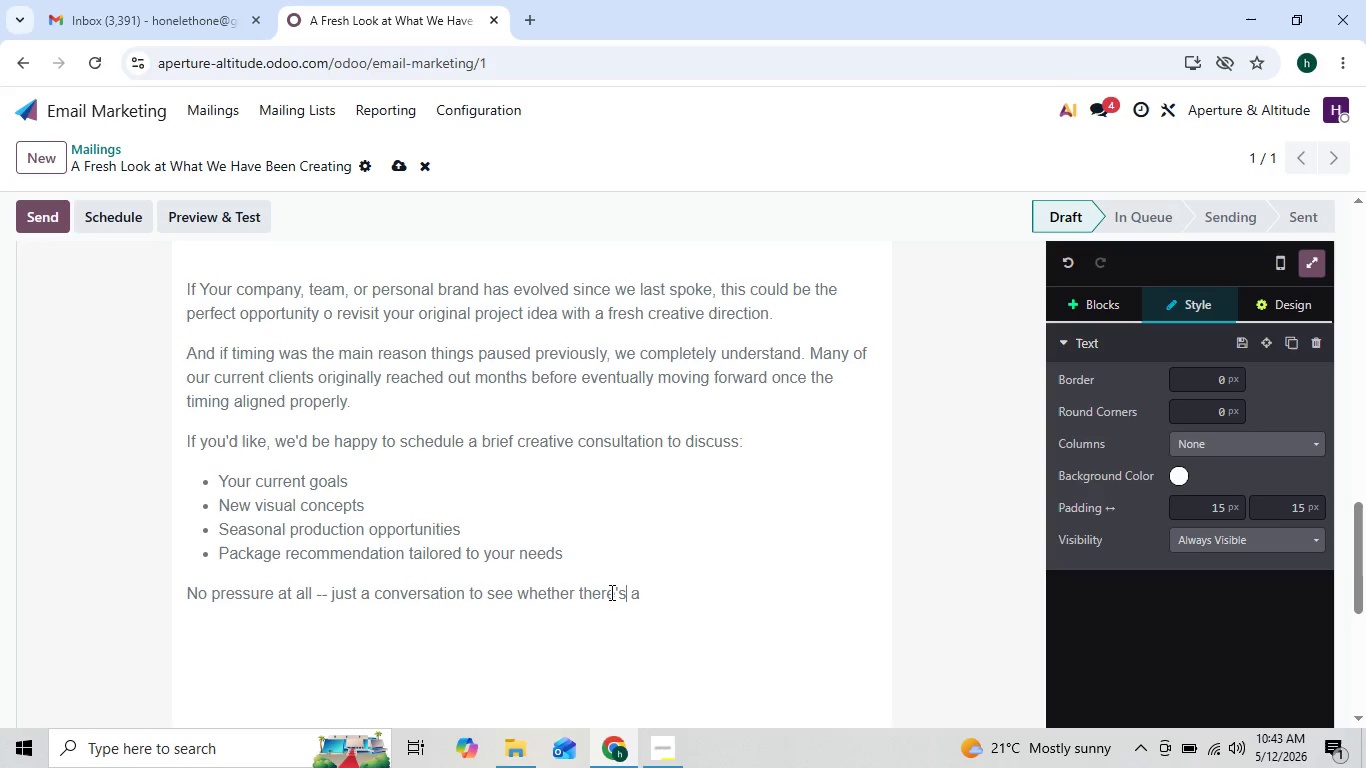 
key(ArrowLeft)
 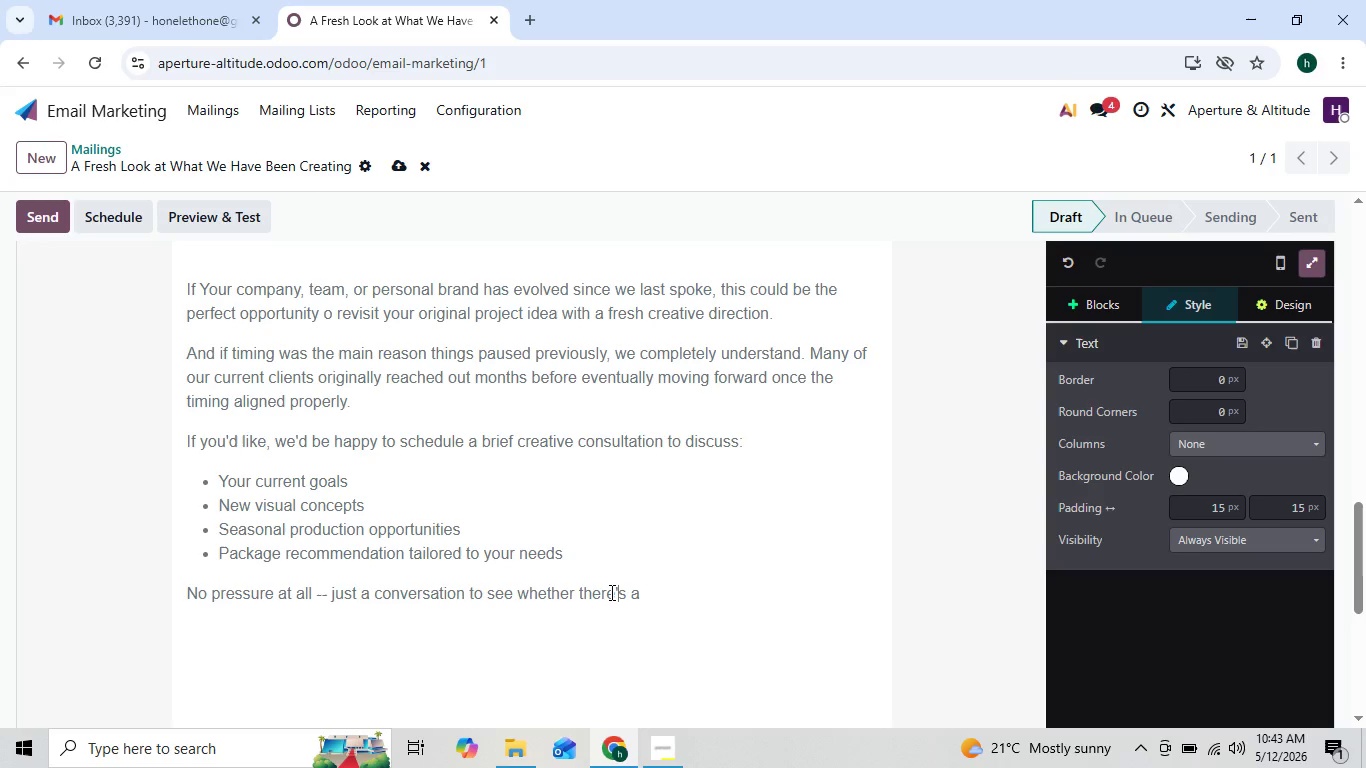 
key(ArrowLeft)
 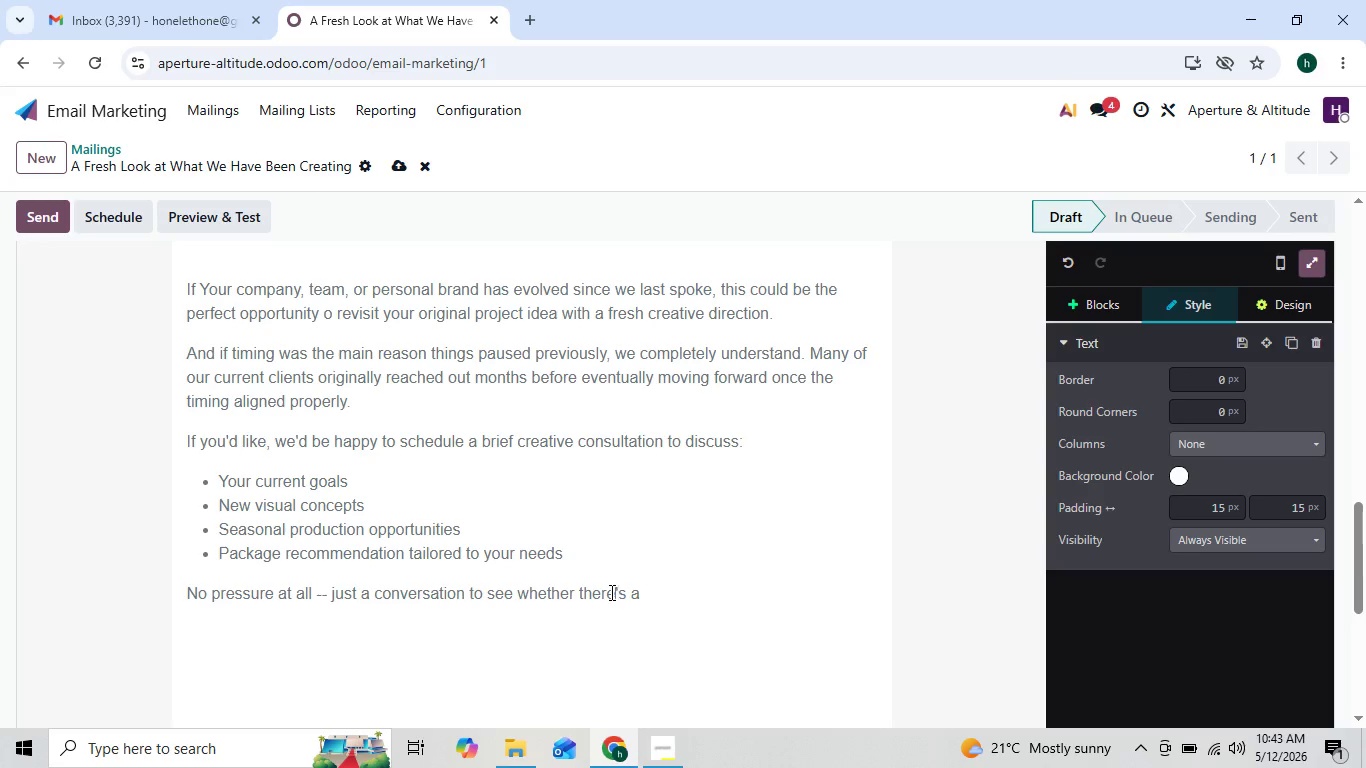 
key(ArrowLeft)
 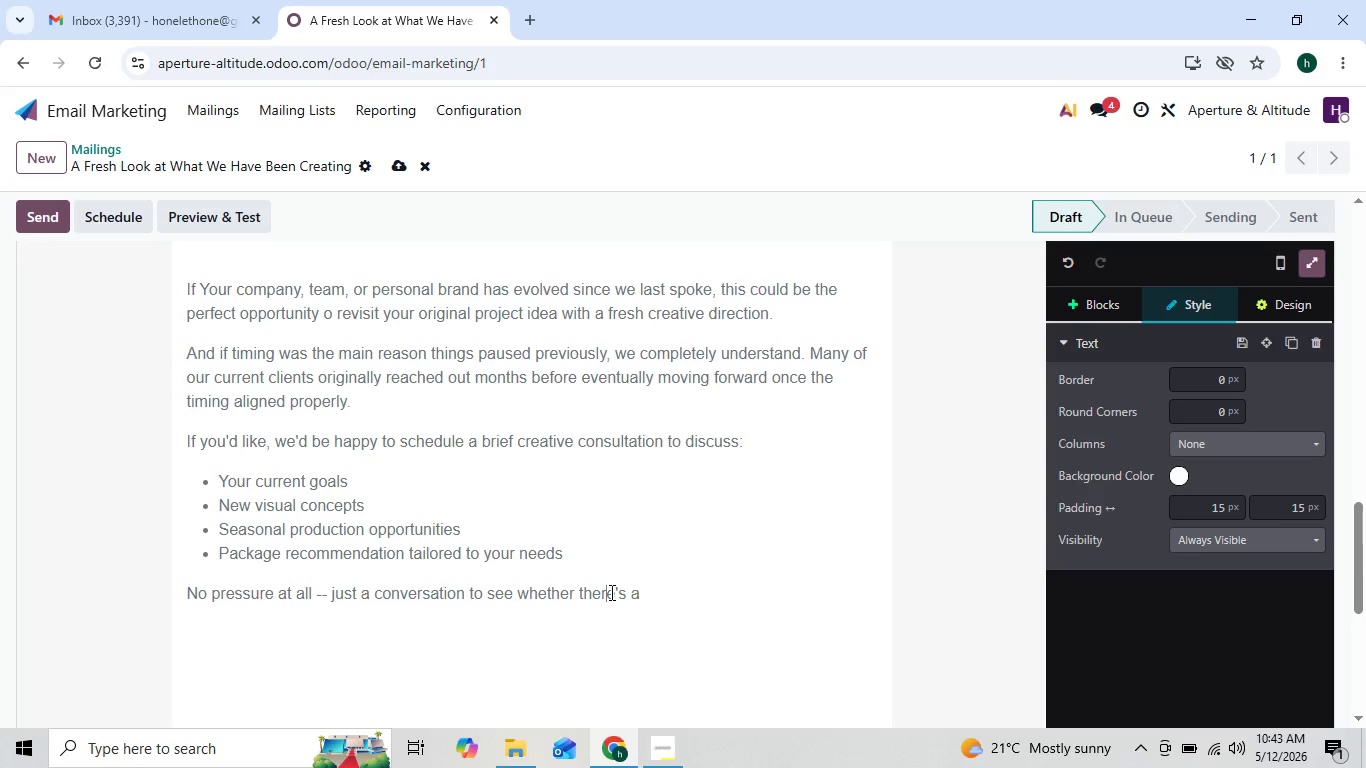 
key(ArrowLeft)
 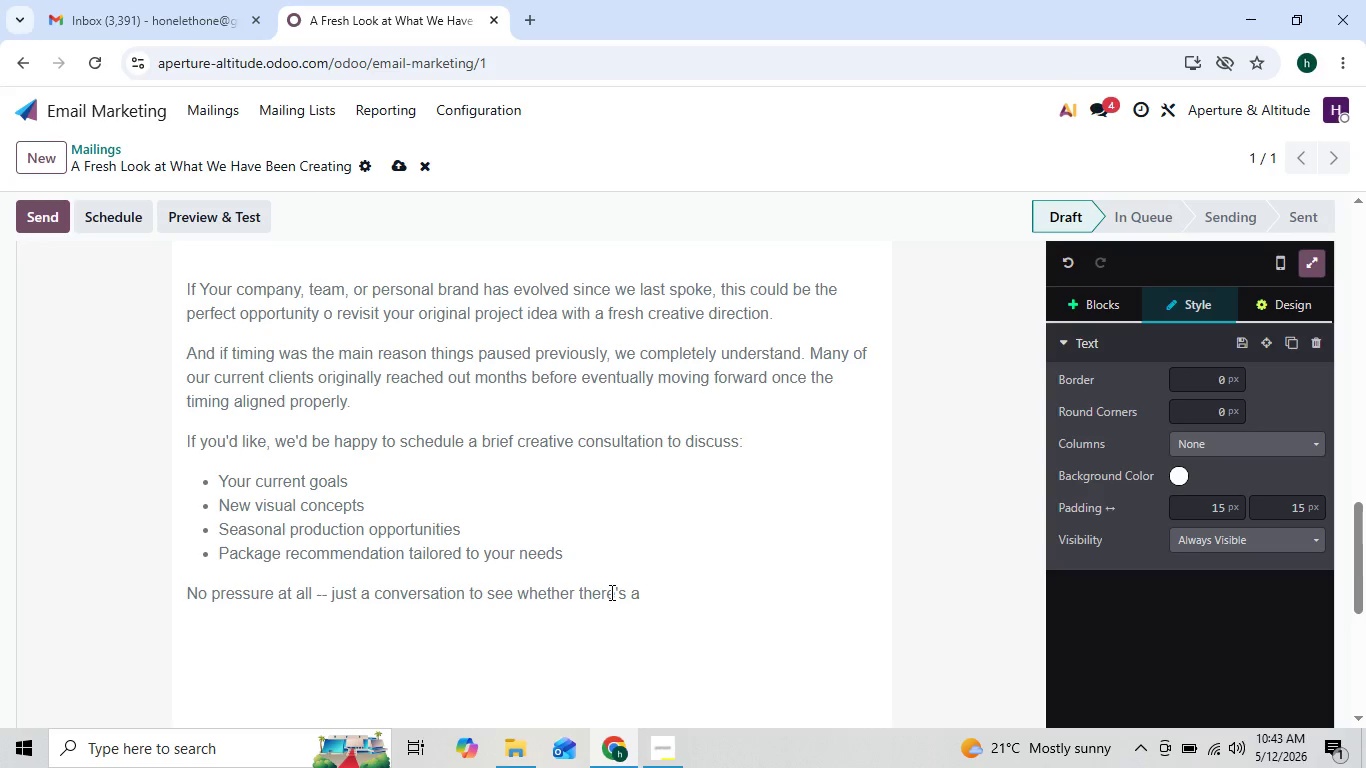 
key(ArrowRight)
 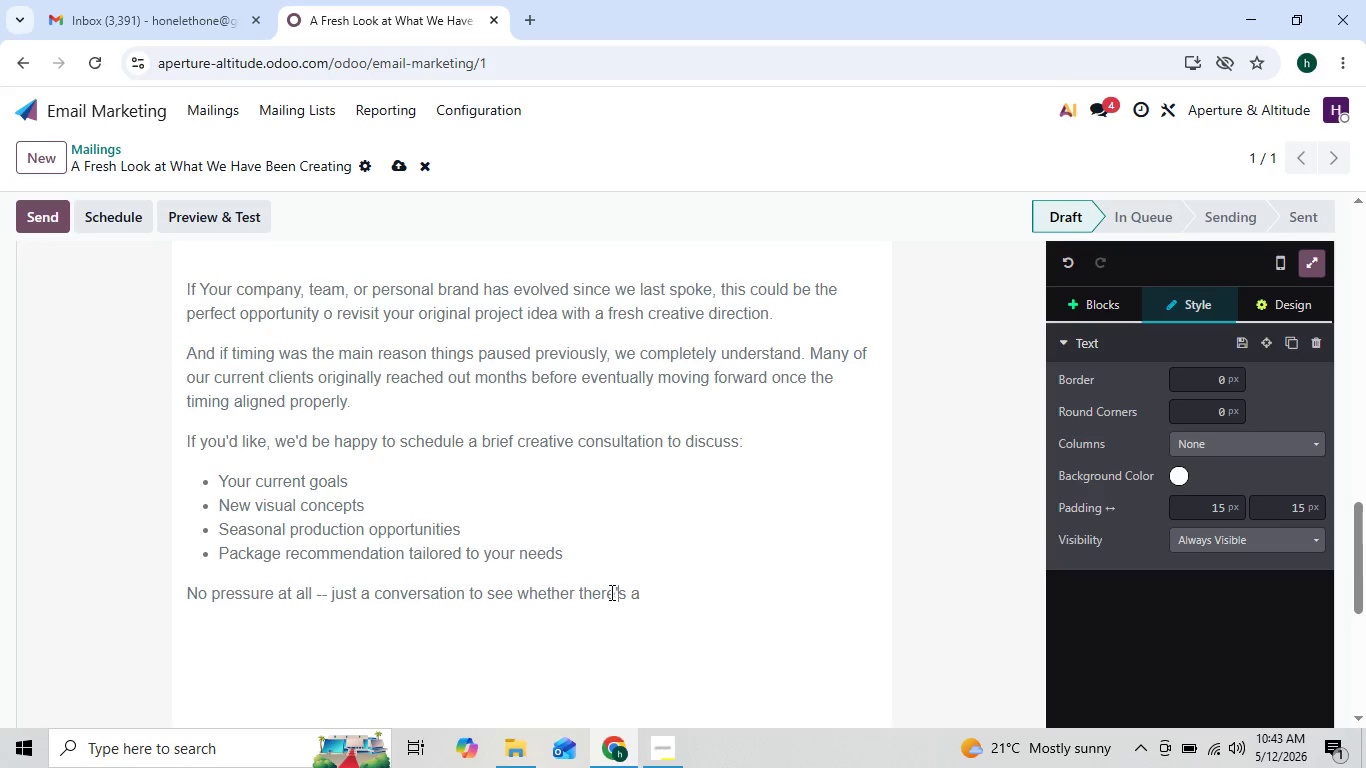 
key(ArrowRight)
 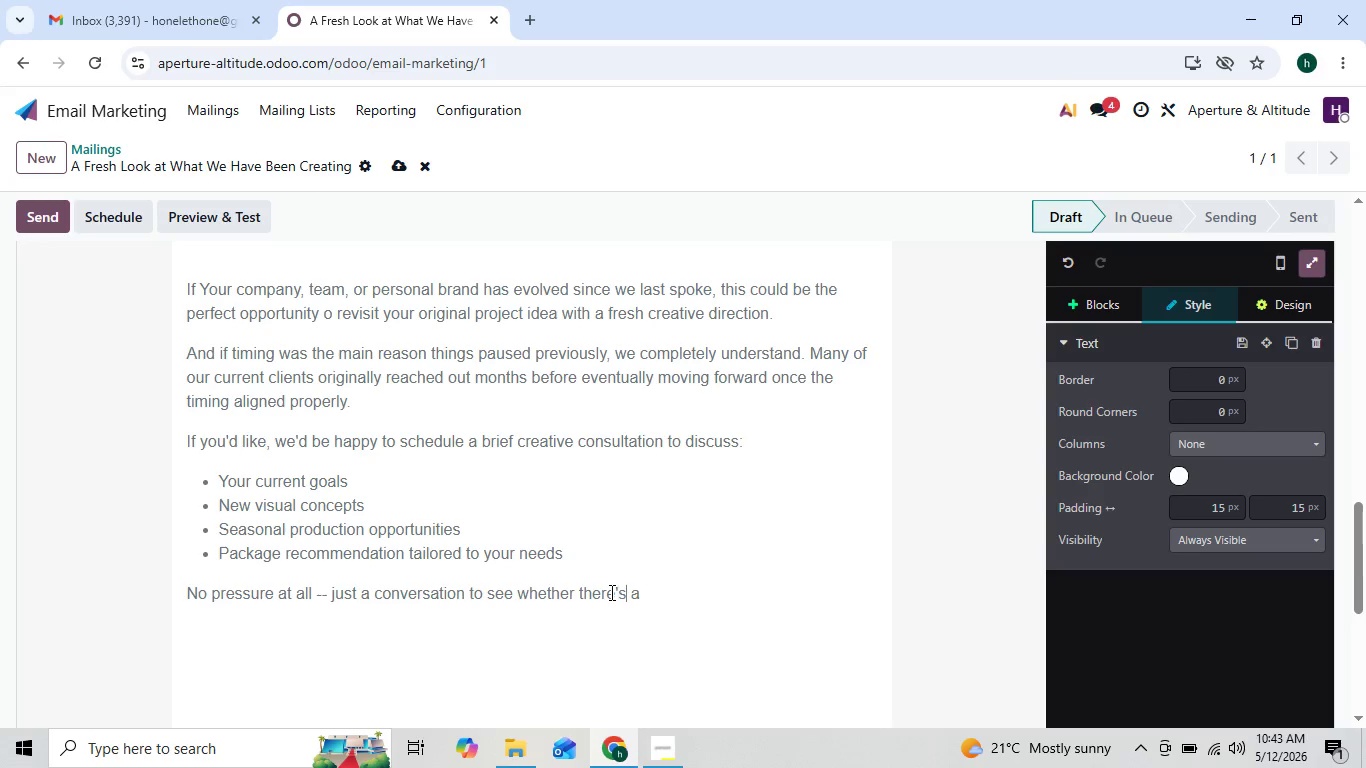 
key(ArrowRight)
 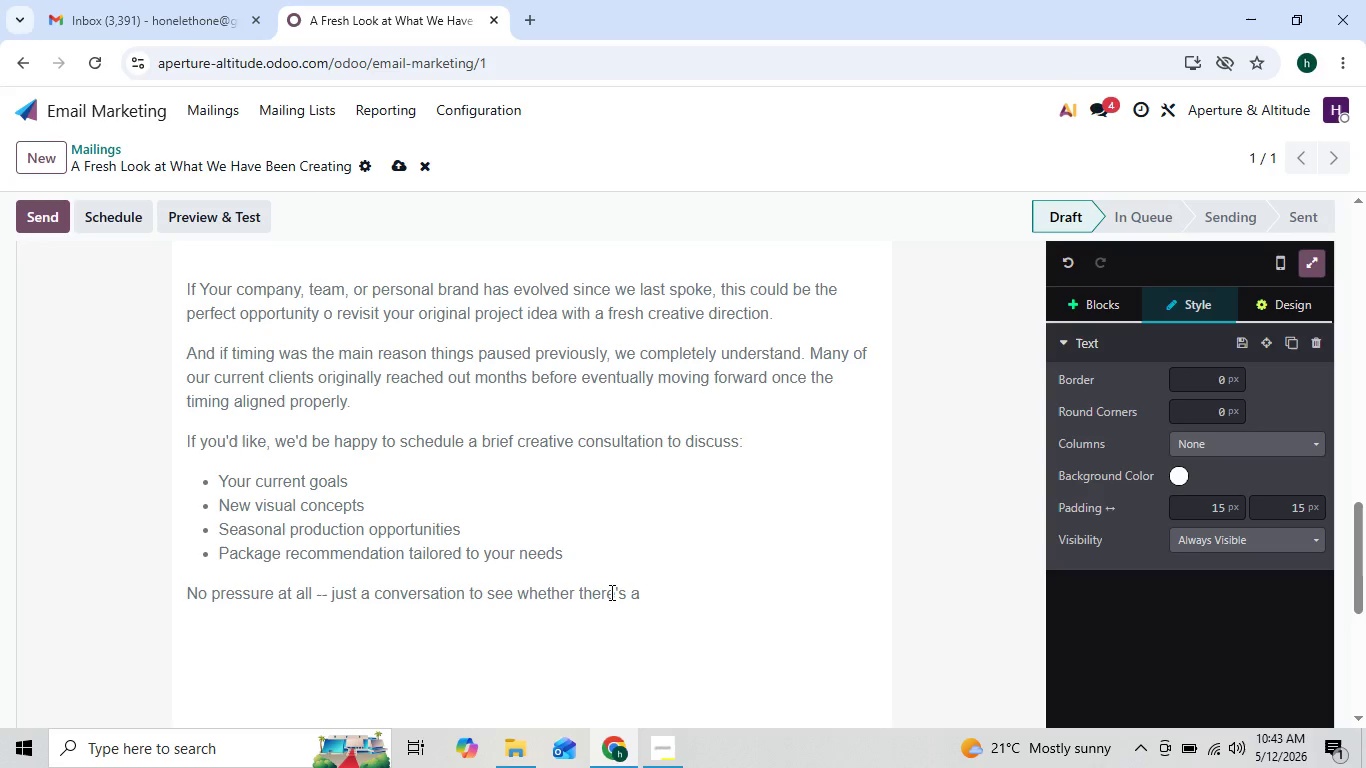 
key(ArrowRight)
 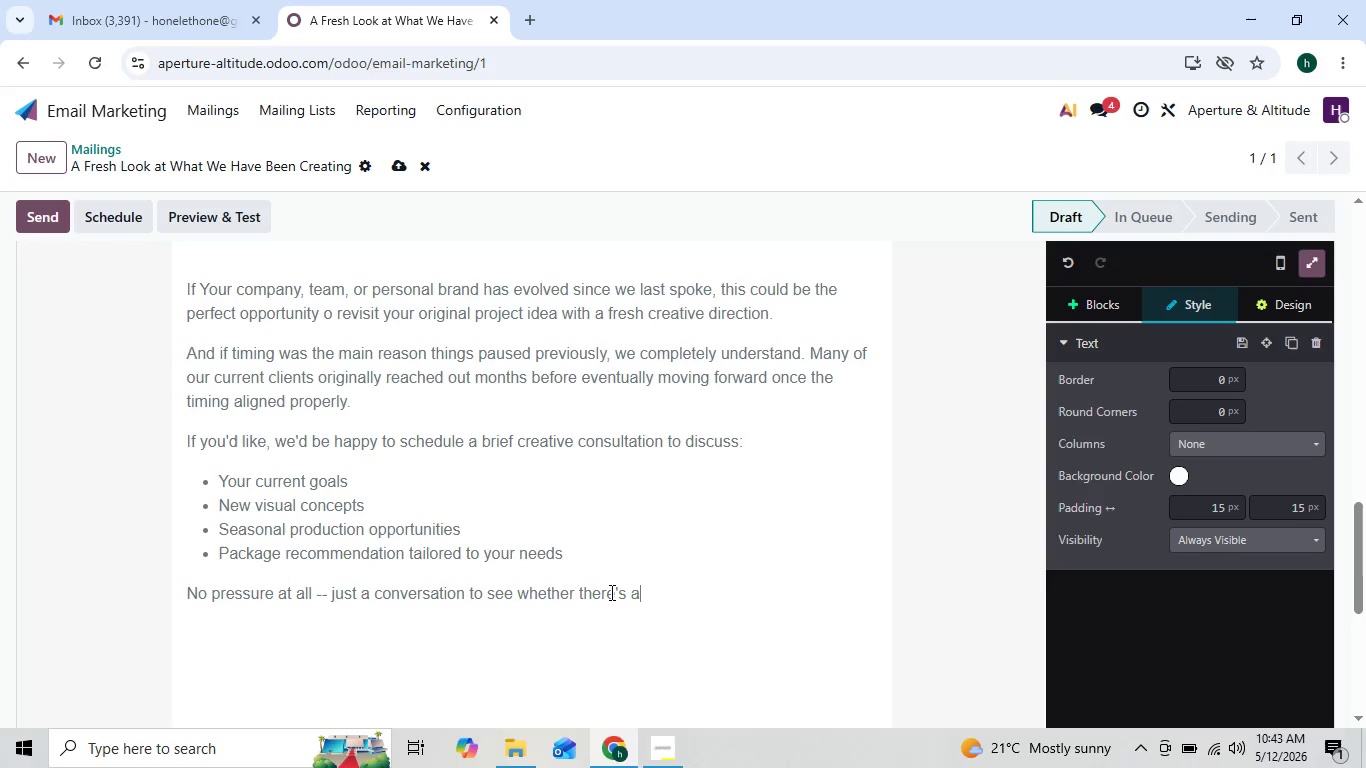 
key(ArrowRight)
 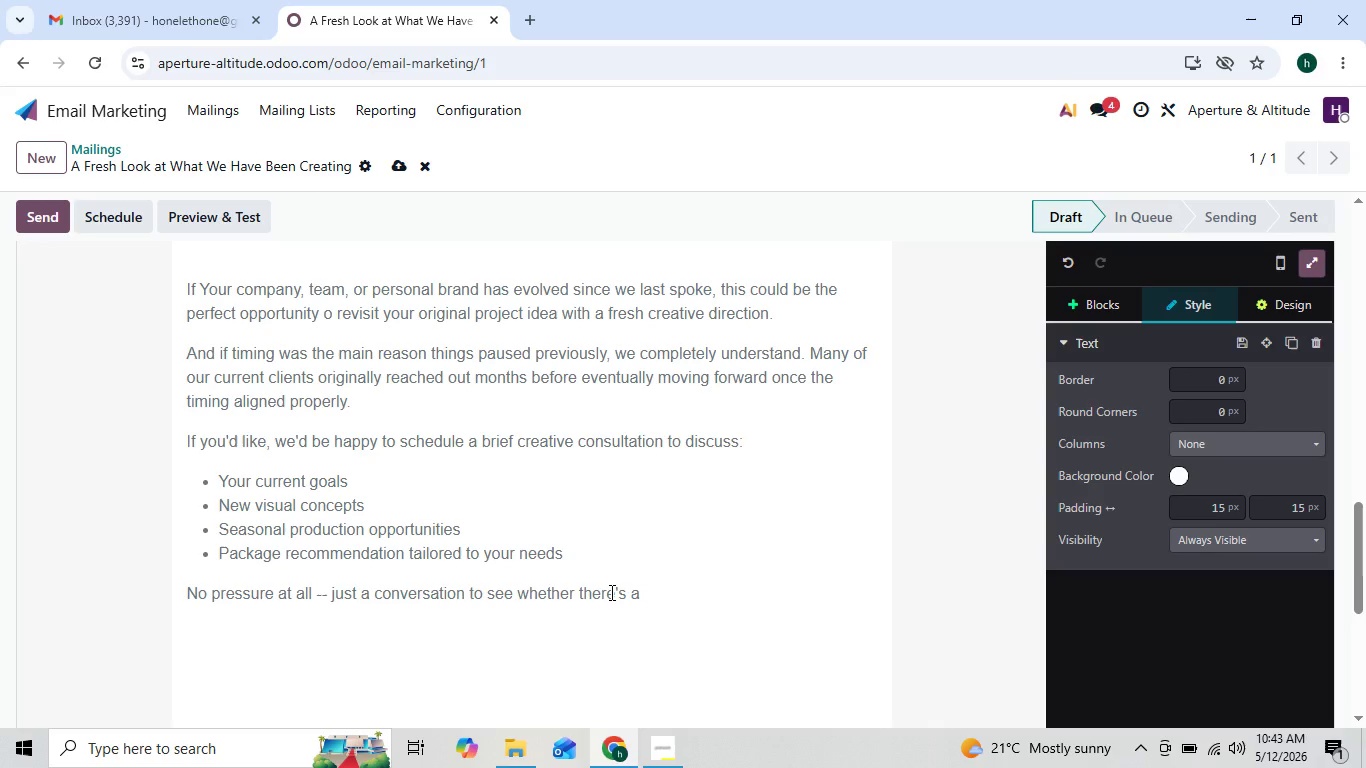 
type( fit.)
 